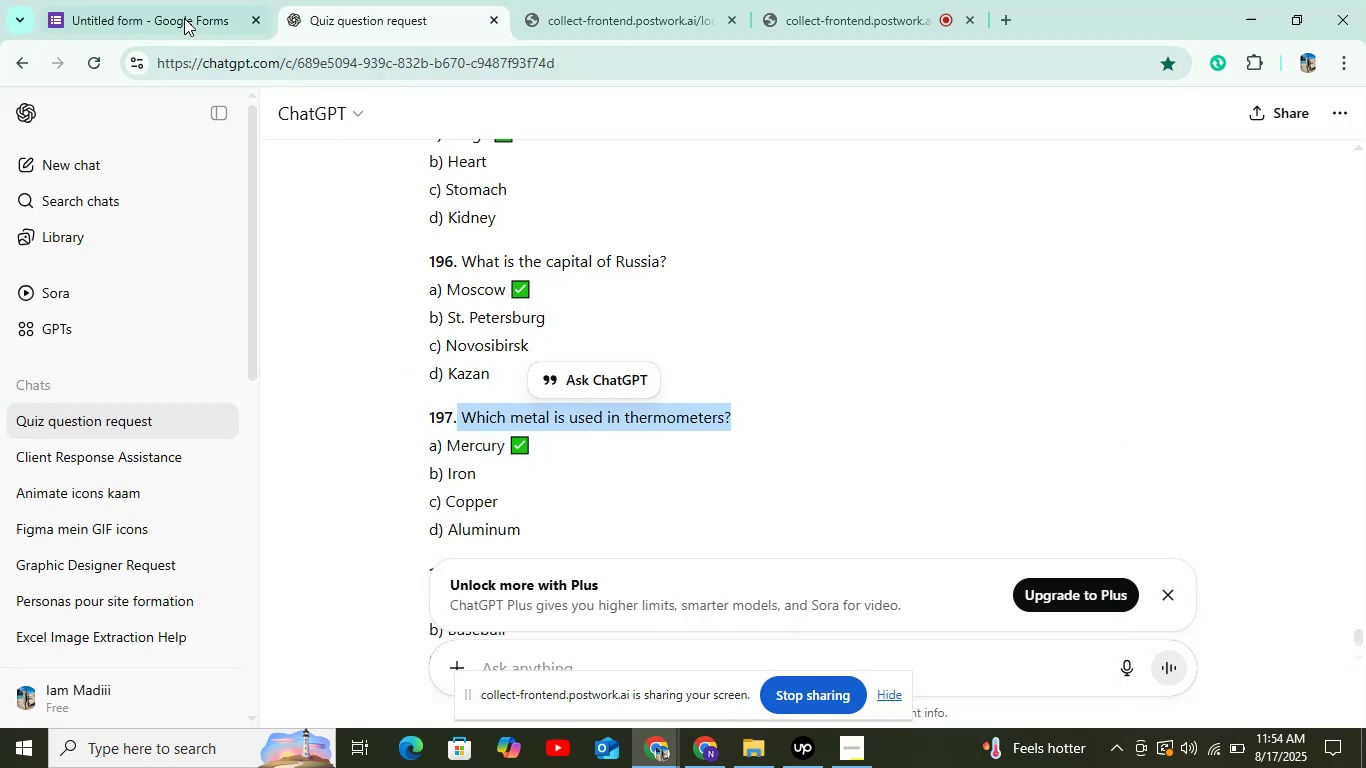 
left_click([171, 1])
 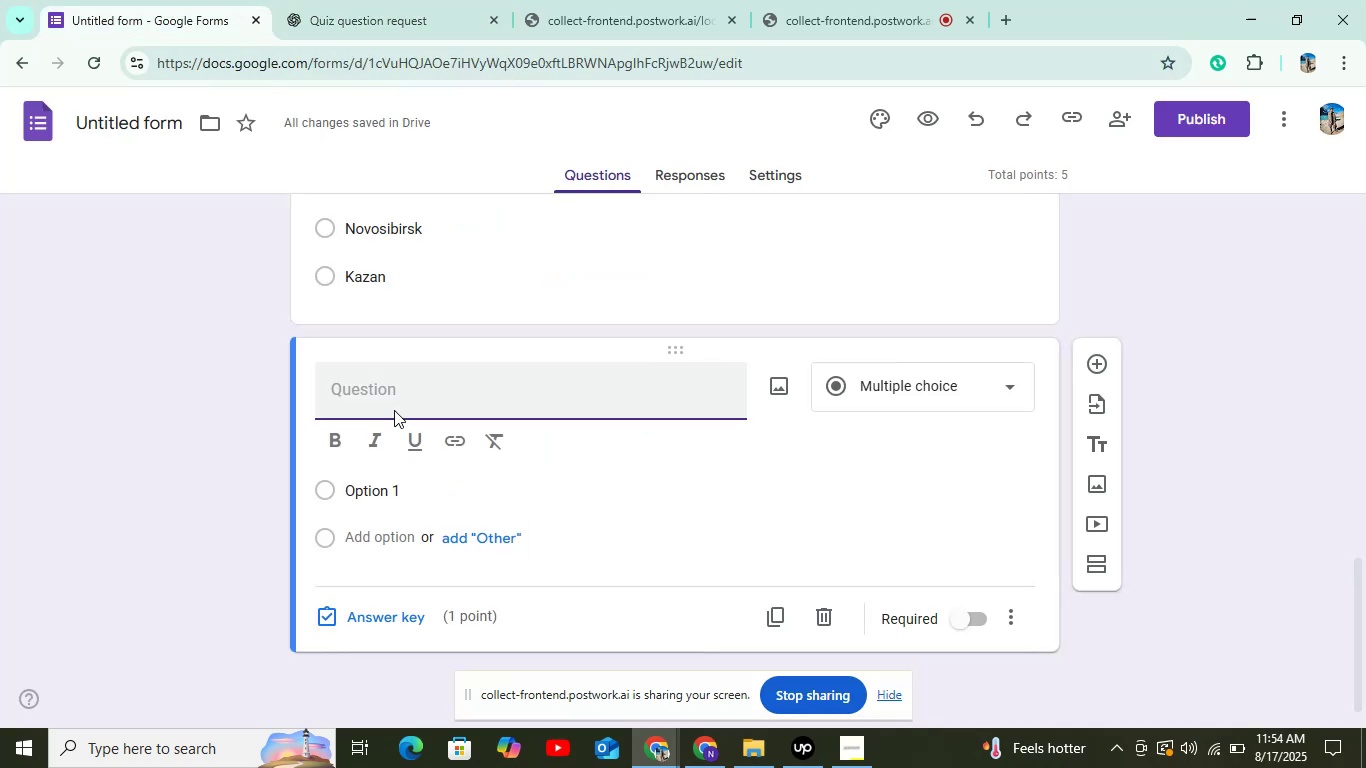 
right_click([398, 398])
 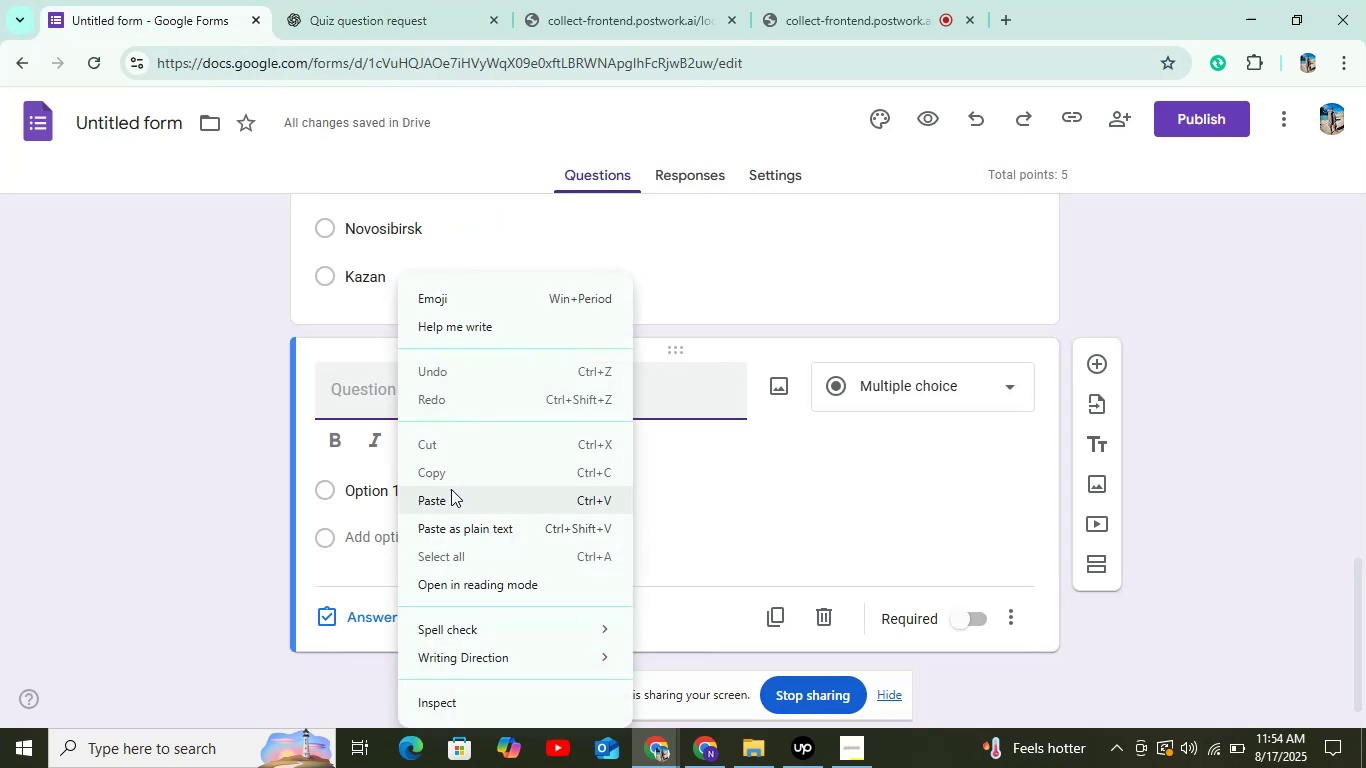 
left_click([450, 490])
 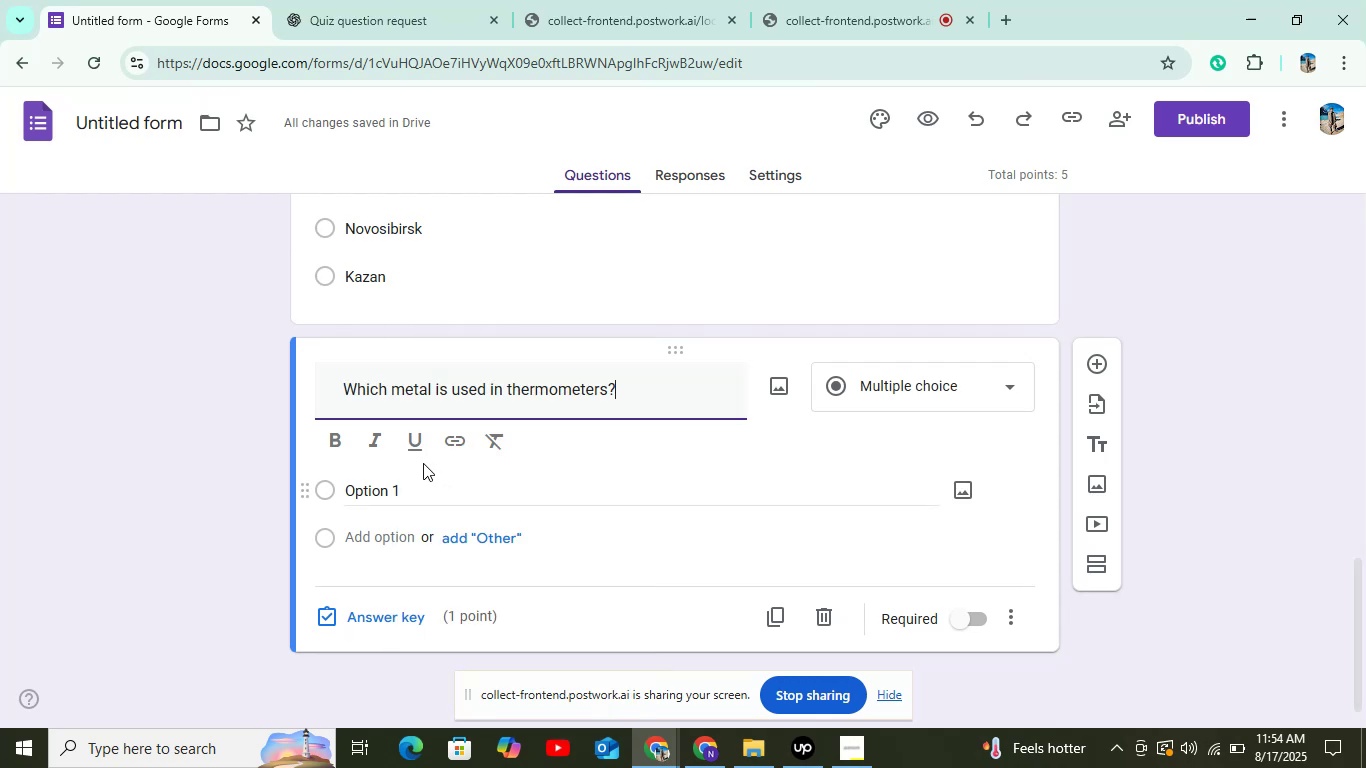 
scroll: coordinate [414, 470], scroll_direction: down, amount: 1.0
 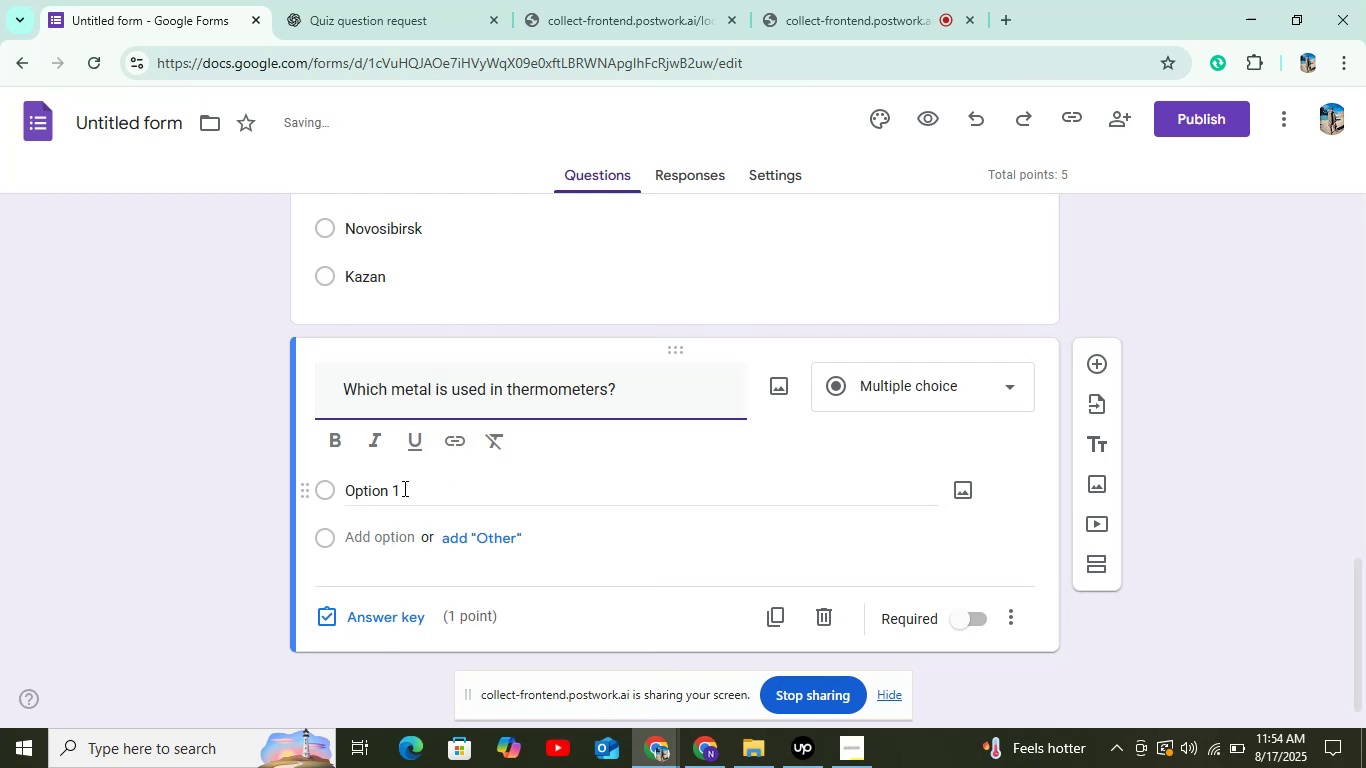 
left_click([404, 495])
 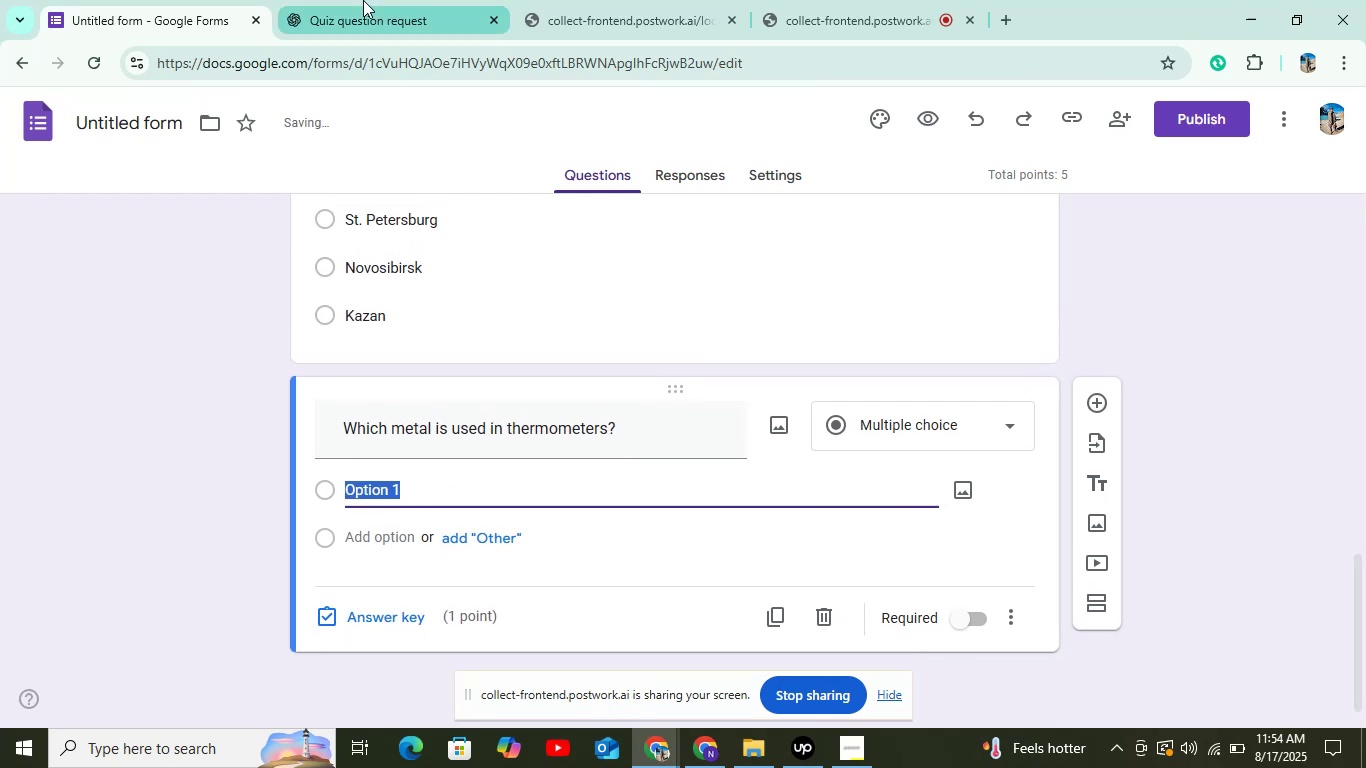 
left_click([363, 0])
 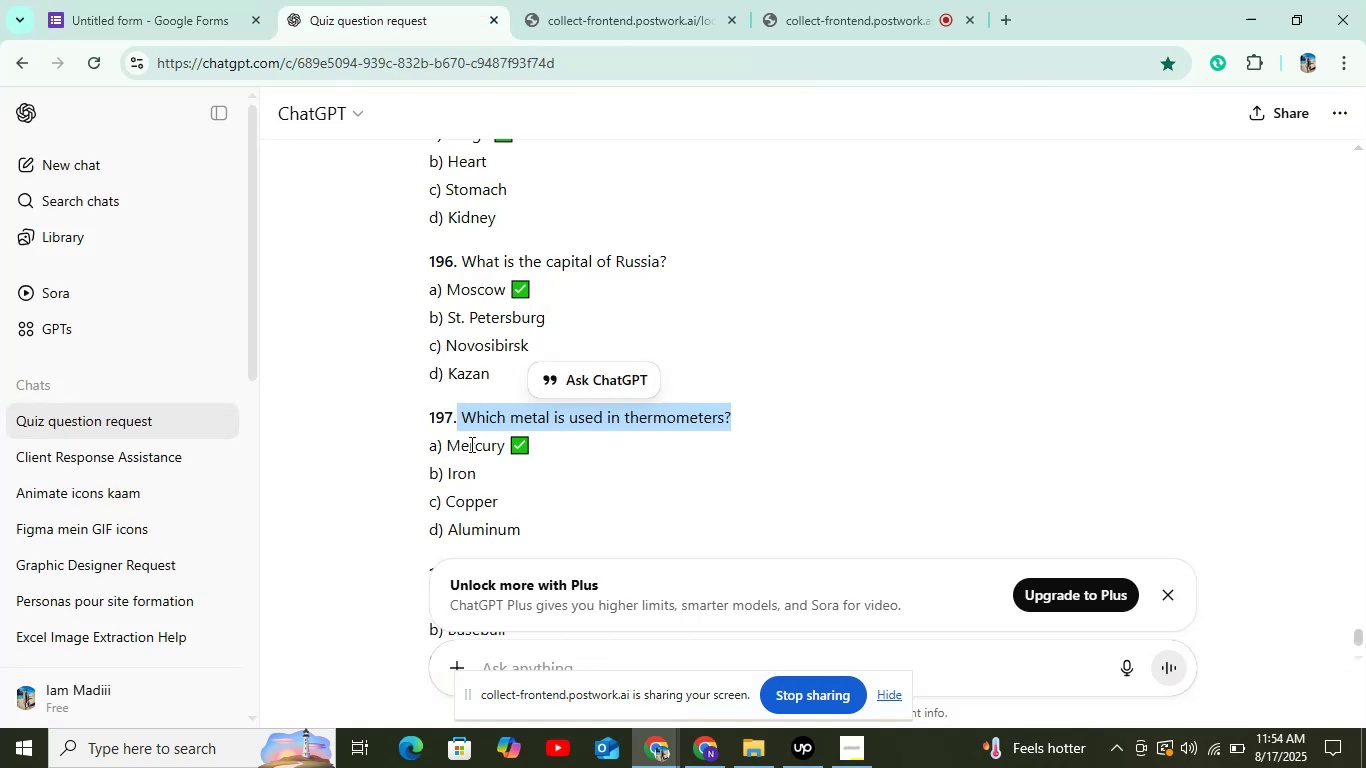 
left_click_drag(start_coordinate=[445, 448], to_coordinate=[503, 452])
 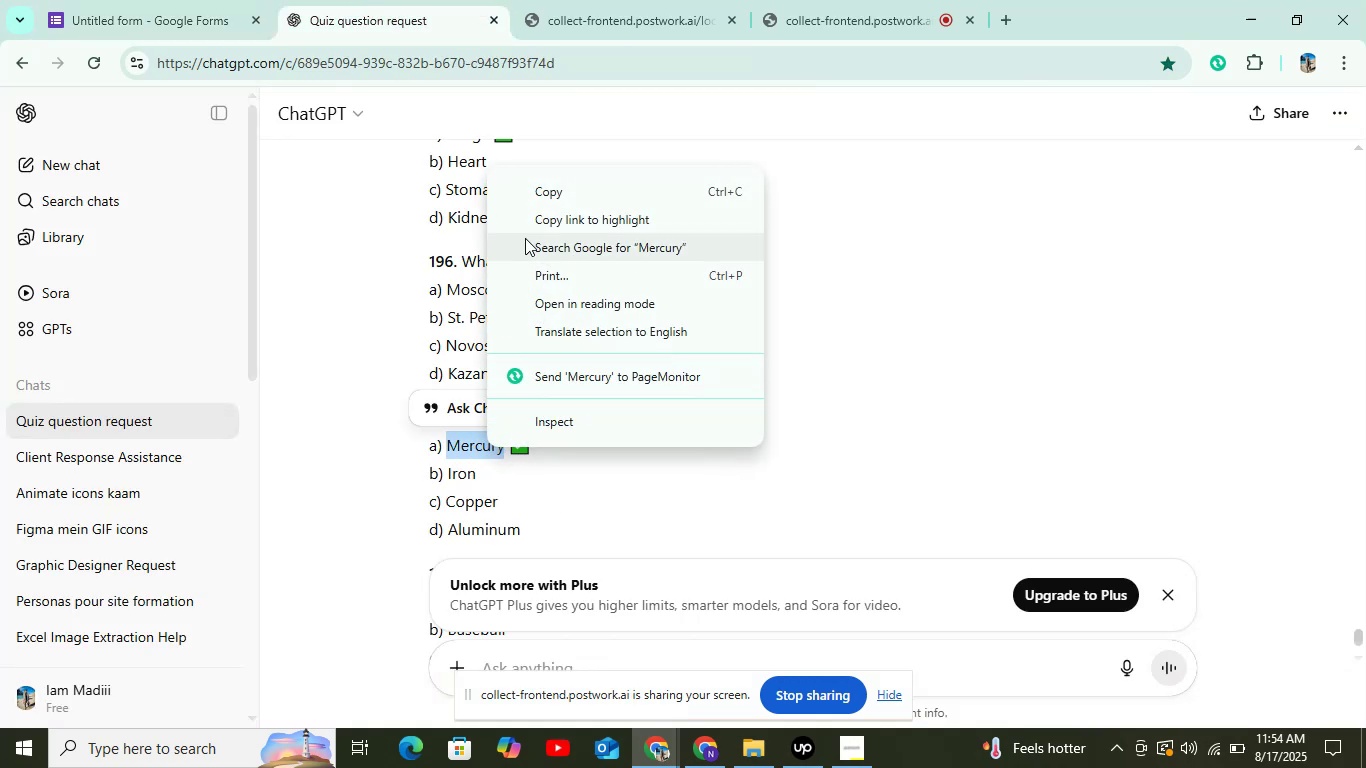 
left_click([540, 185])
 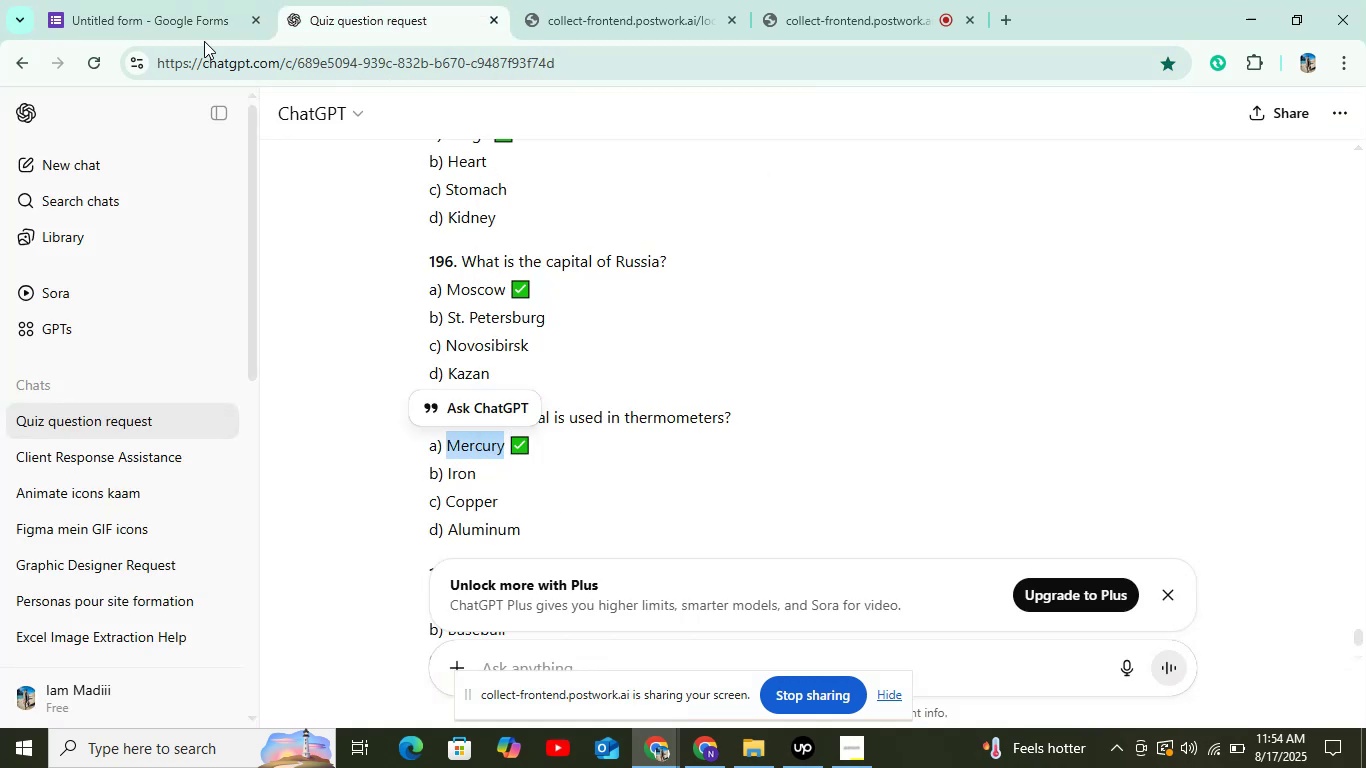 
left_click([198, 37])
 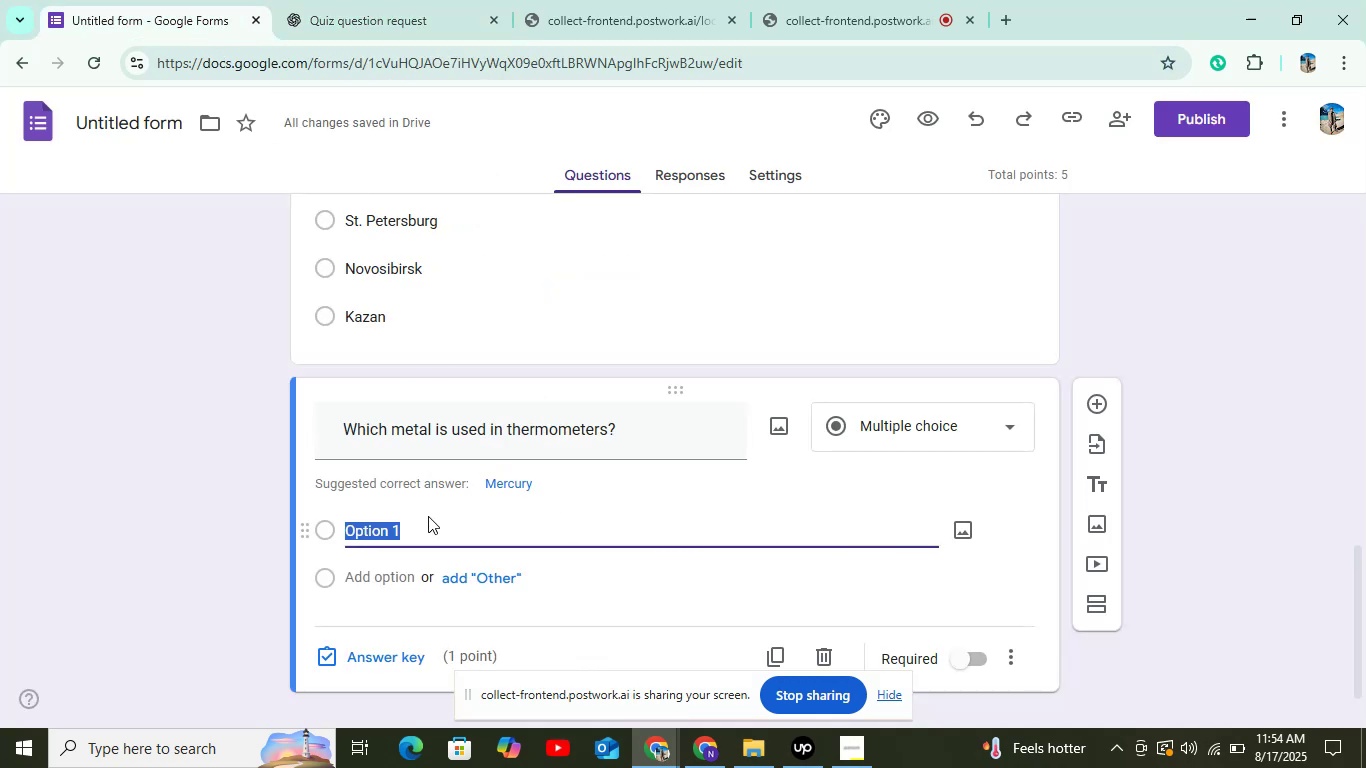 
right_click([427, 519])
 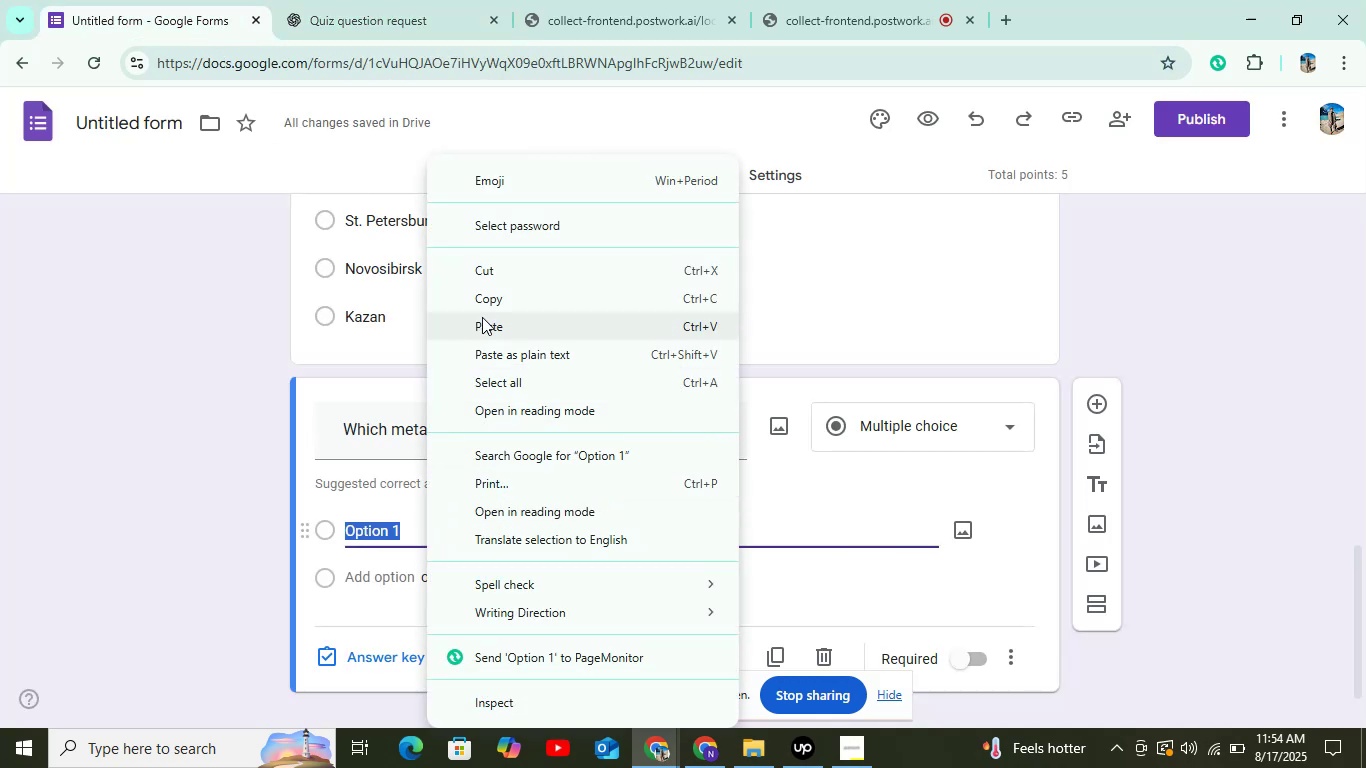 
left_click([483, 316])
 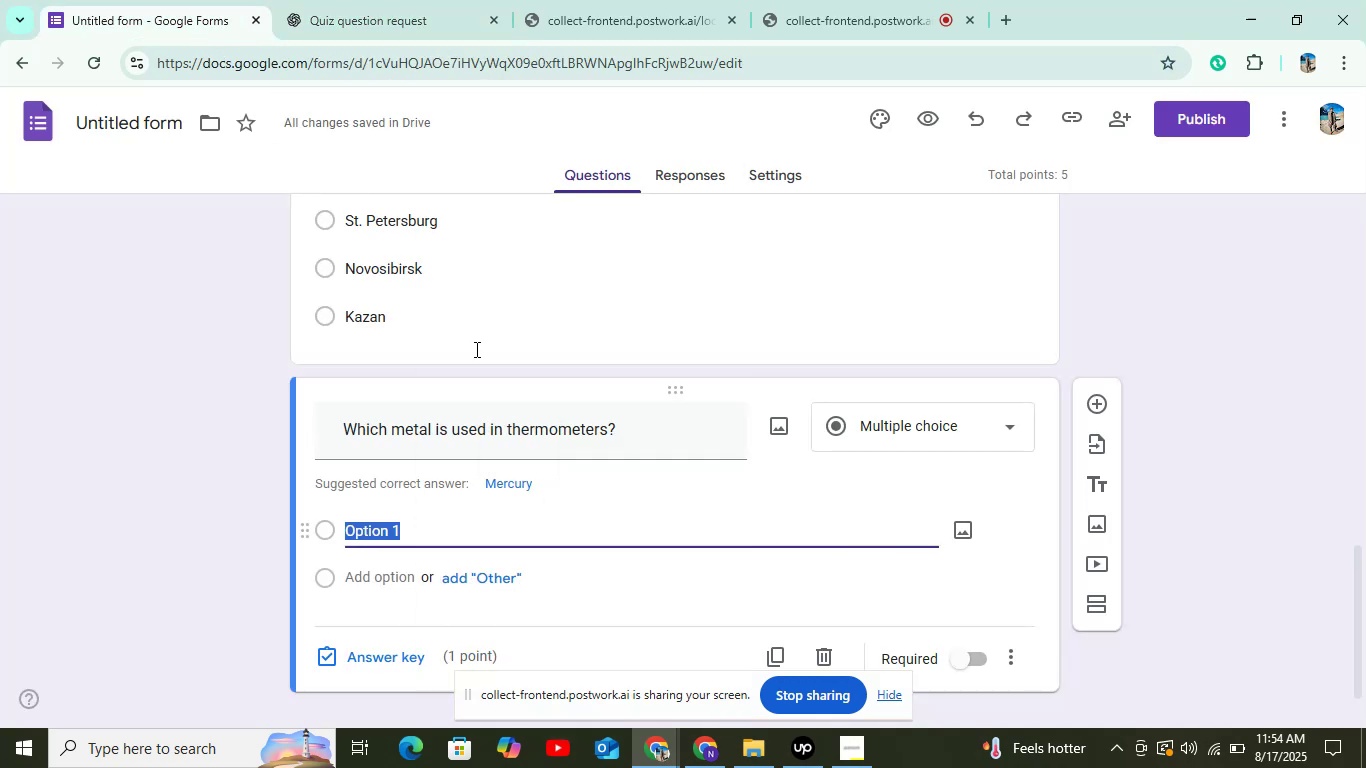 
scroll: coordinate [447, 461], scroll_direction: down, amount: 4.0
 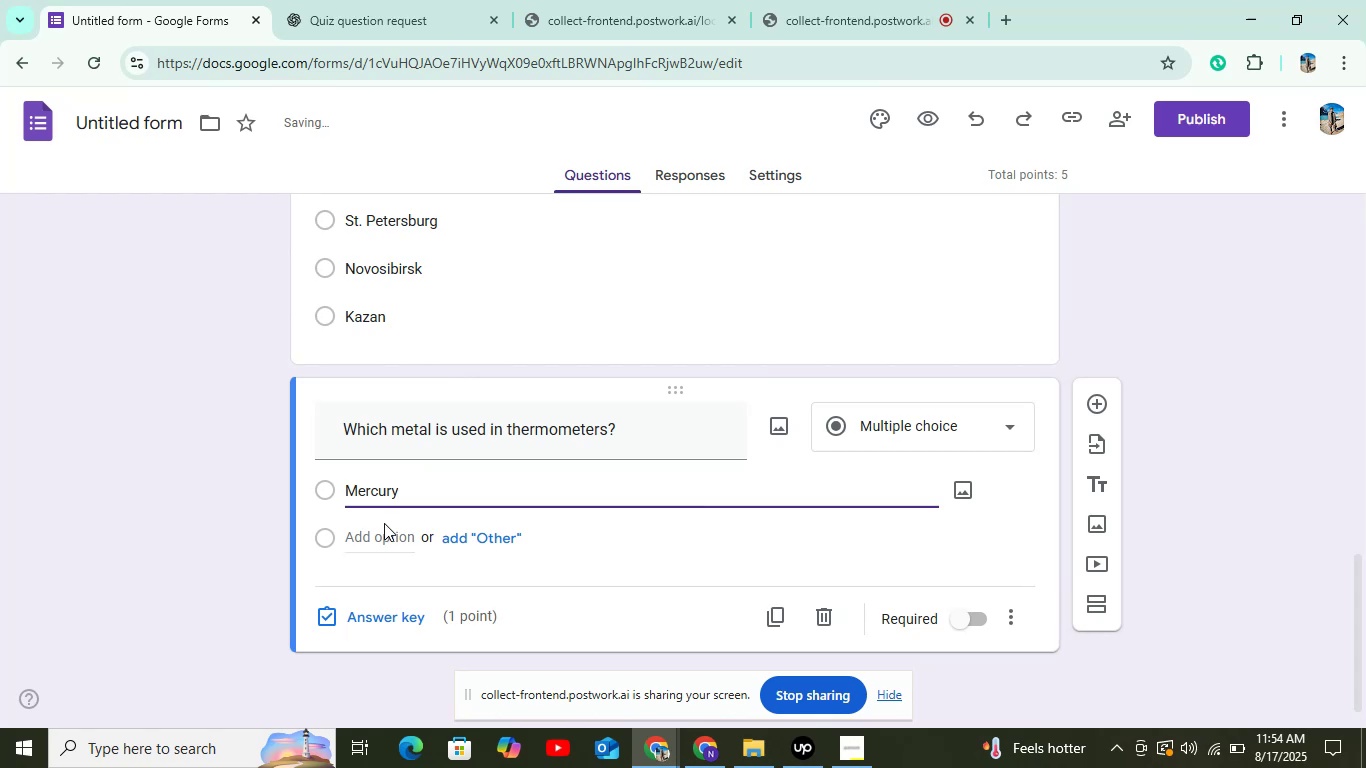 
left_click([384, 525])
 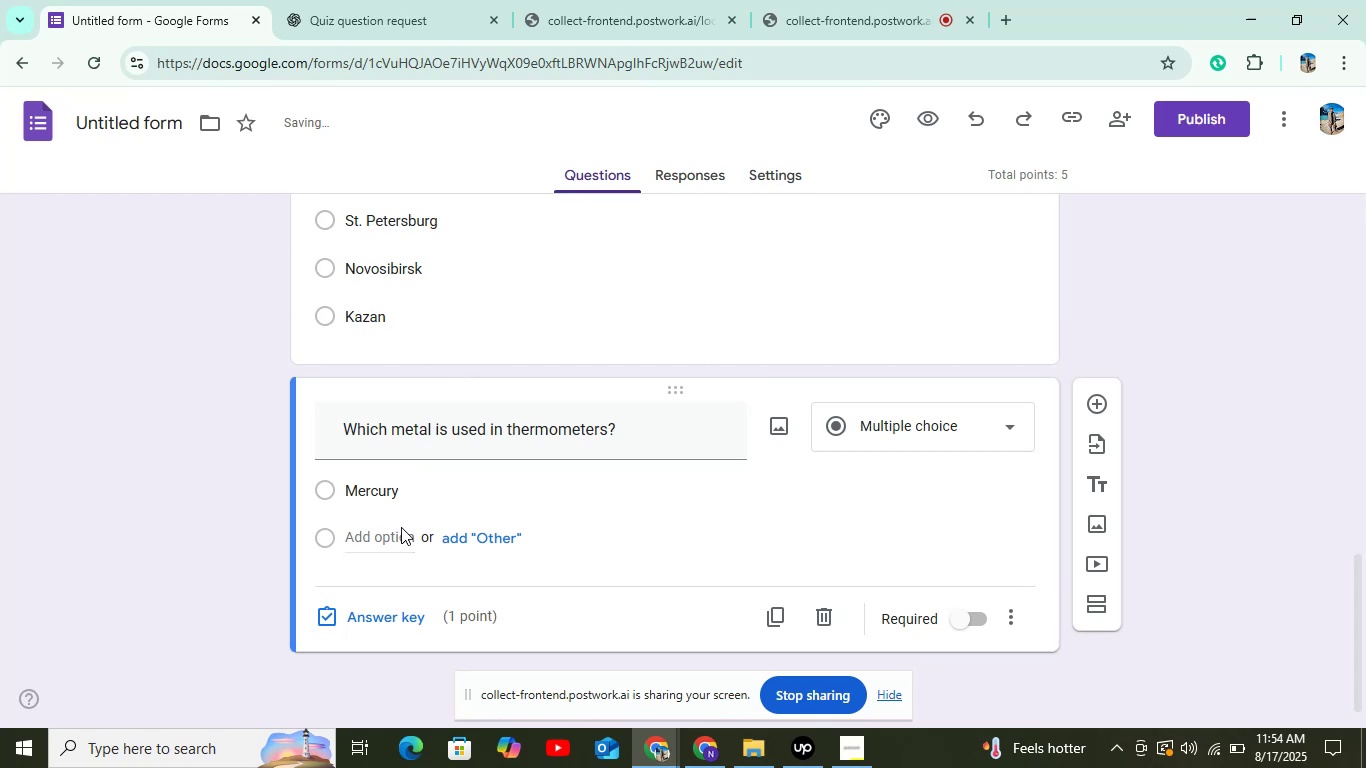 
left_click([401, 527])
 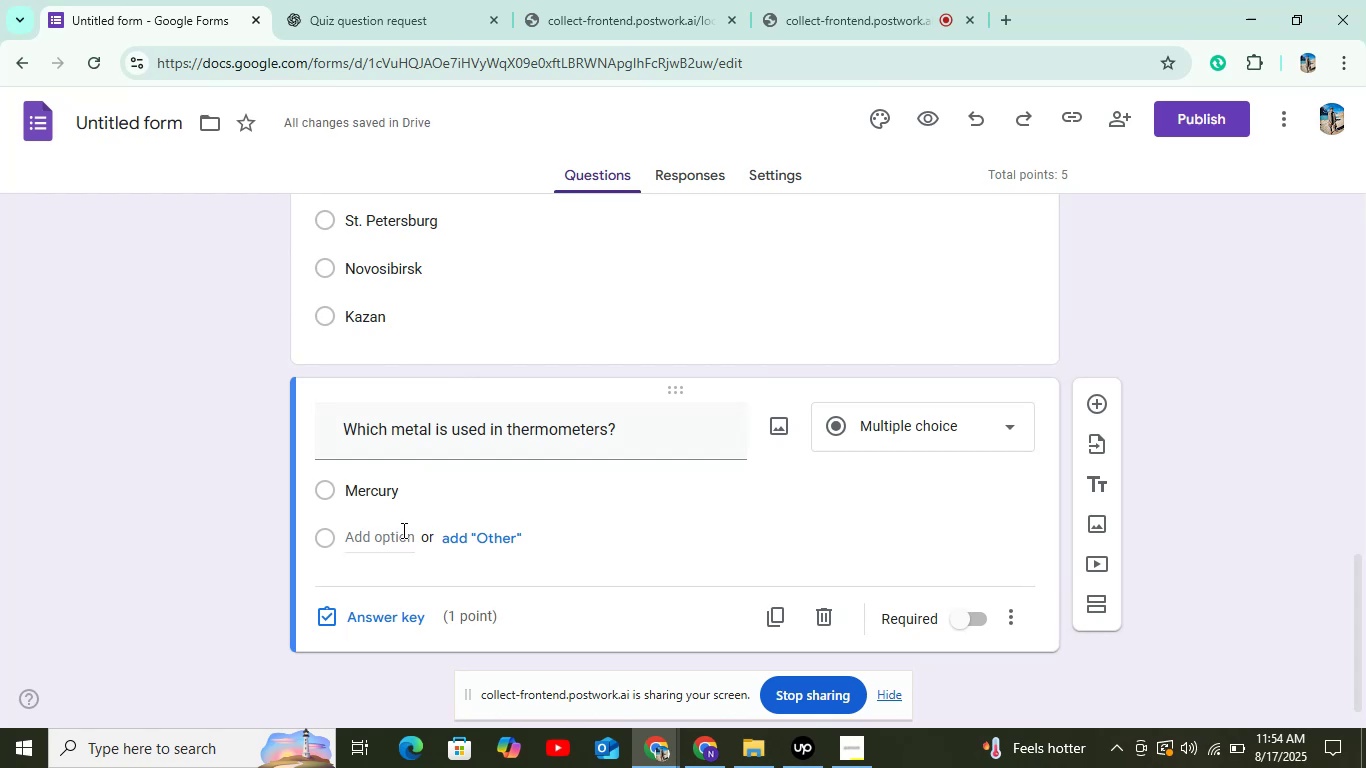 
left_click([402, 530])
 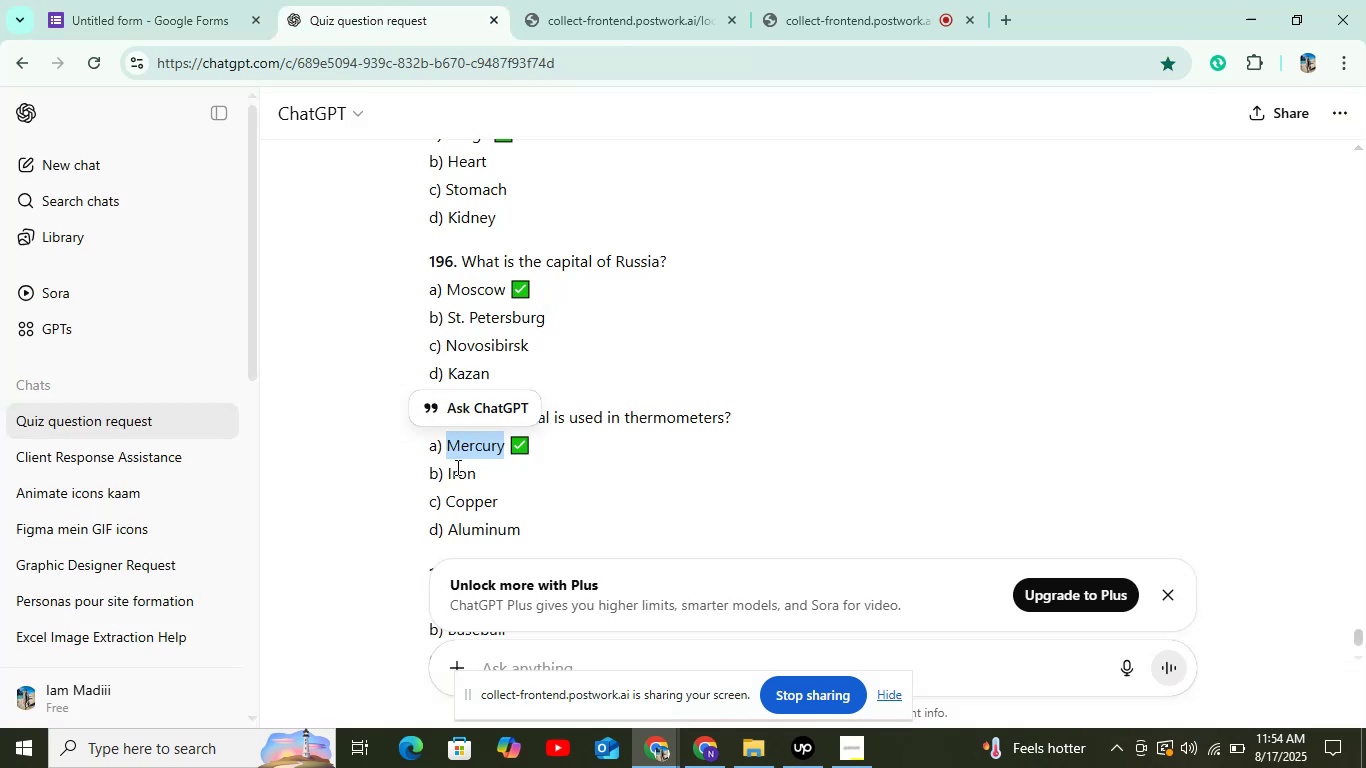 
left_click_drag(start_coordinate=[445, 477], to_coordinate=[477, 477])
 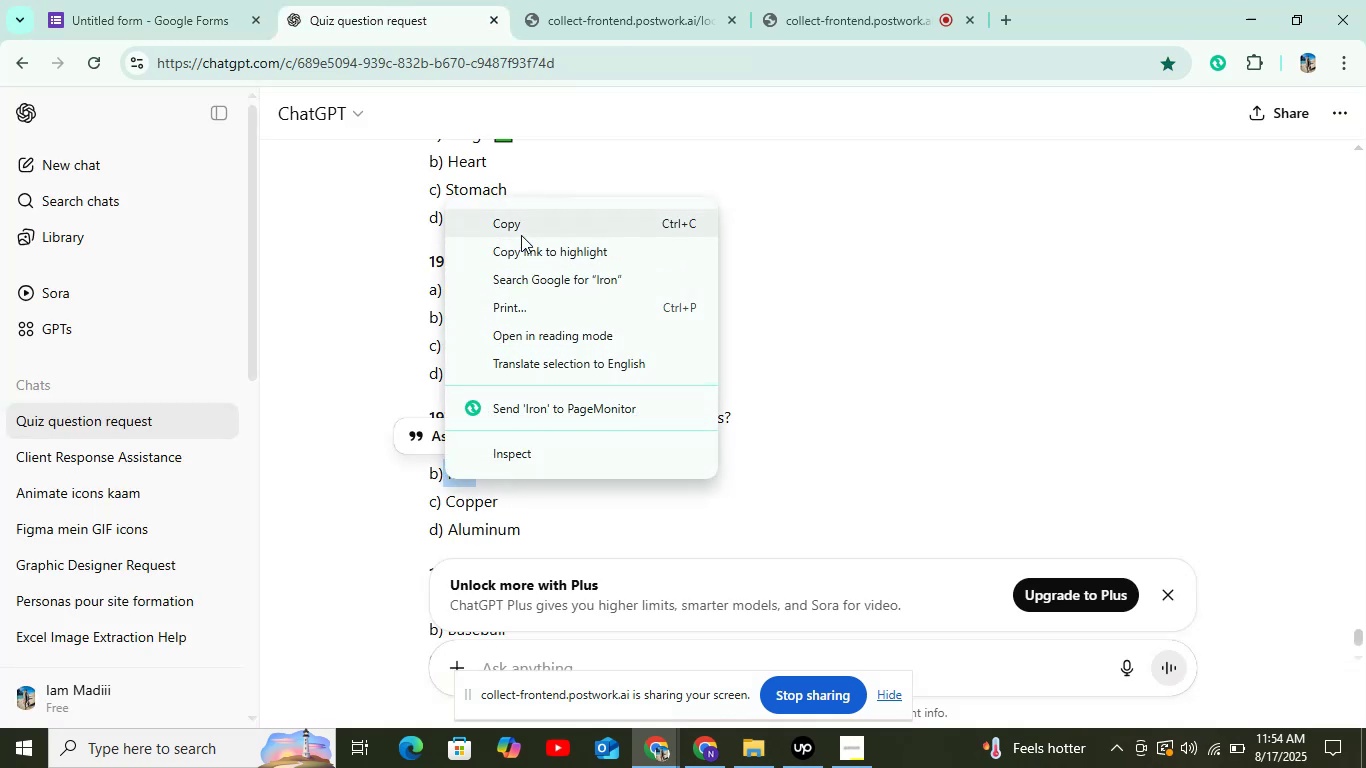 
left_click([521, 229])
 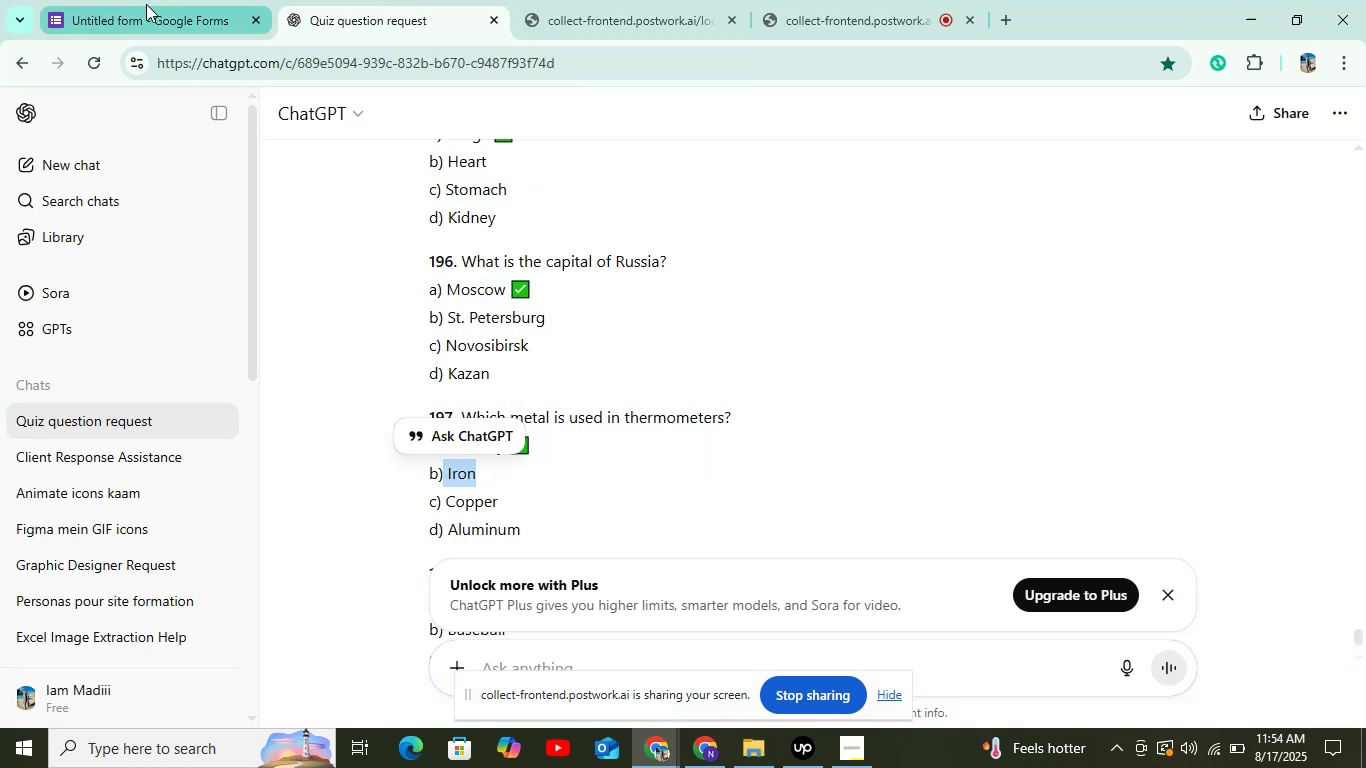 
left_click([147, 5])
 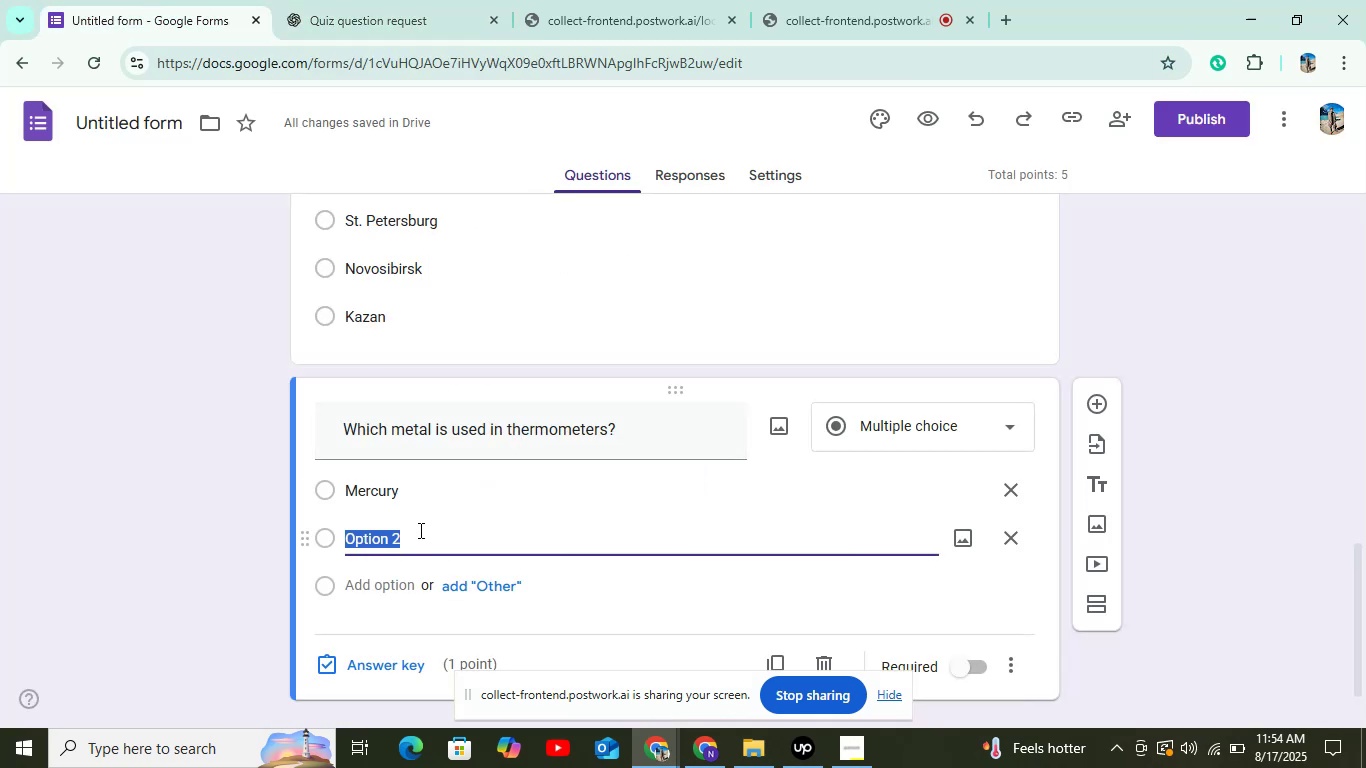 
right_click([418, 534])
 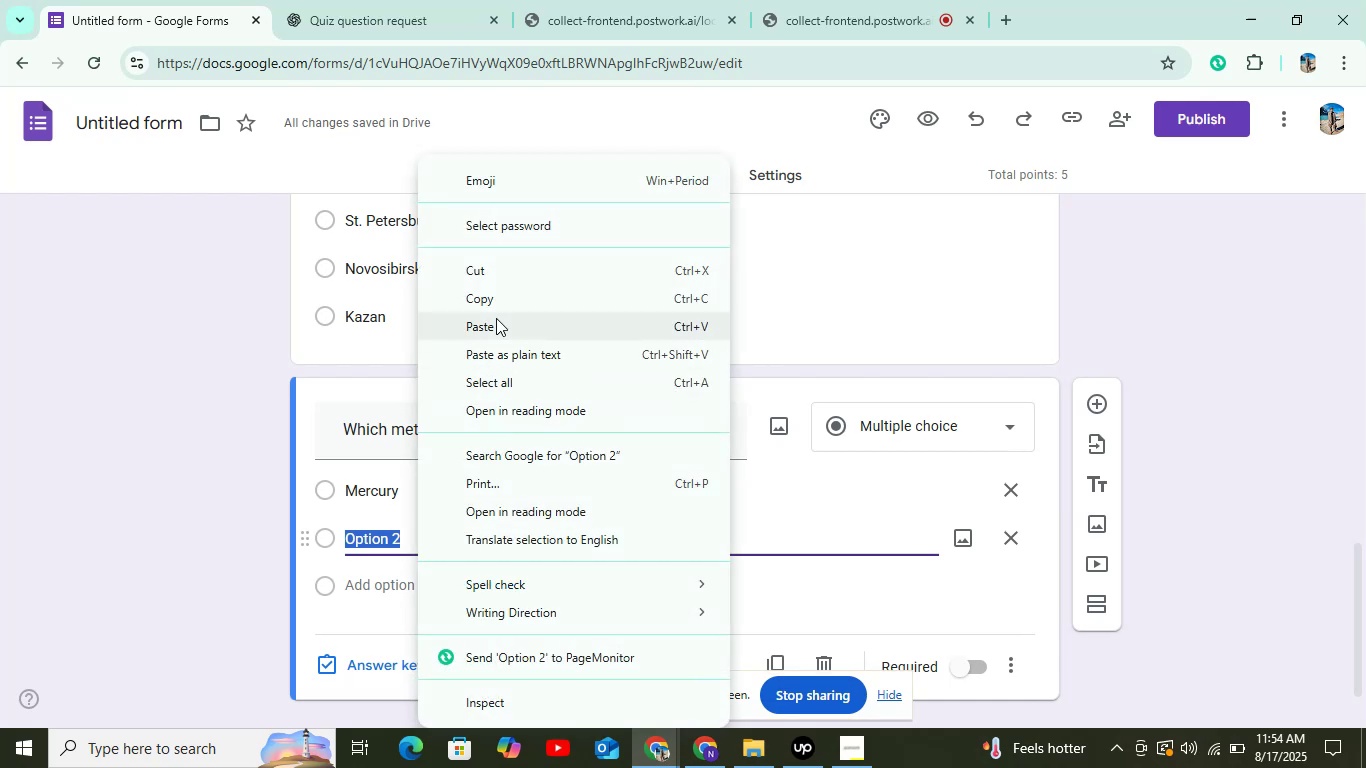 
left_click([496, 318])
 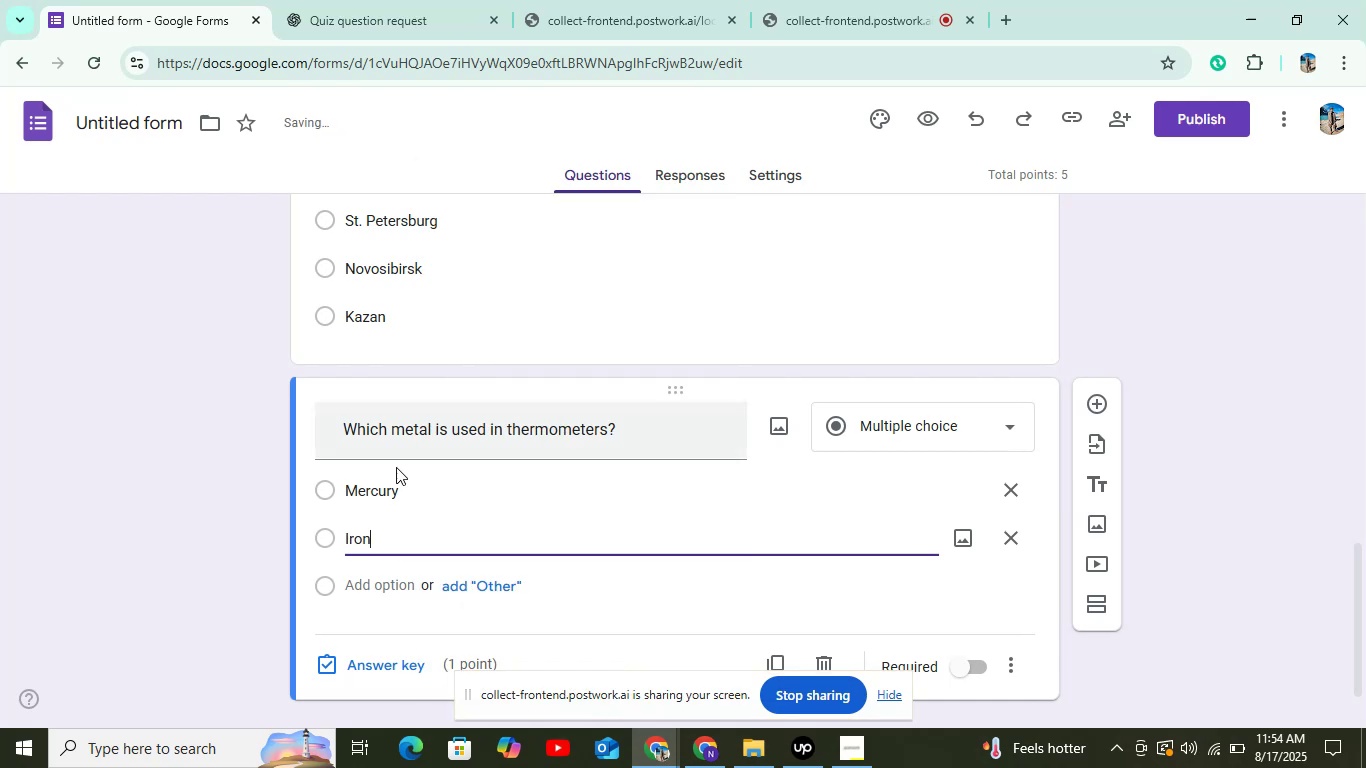 
scroll: coordinate [383, 493], scroll_direction: down, amount: 2.0
 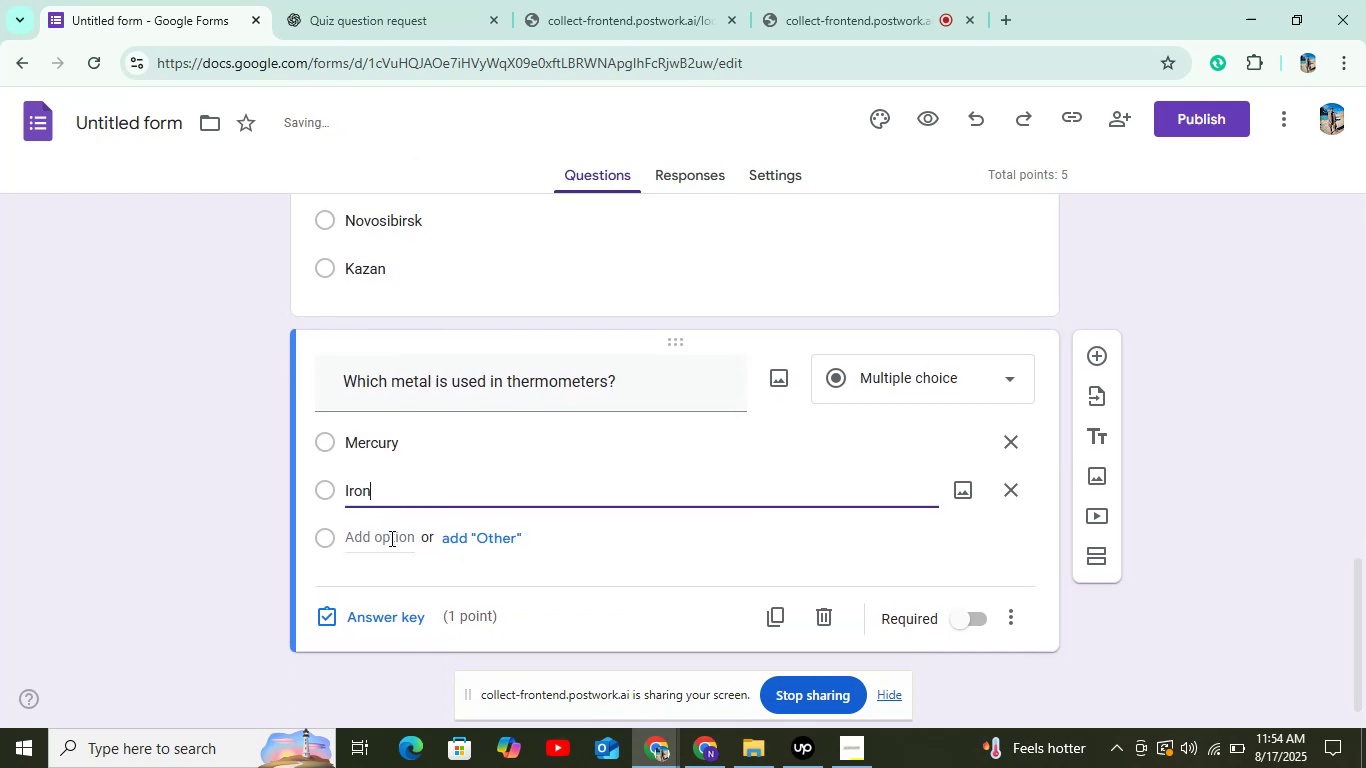 
left_click([391, 539])
 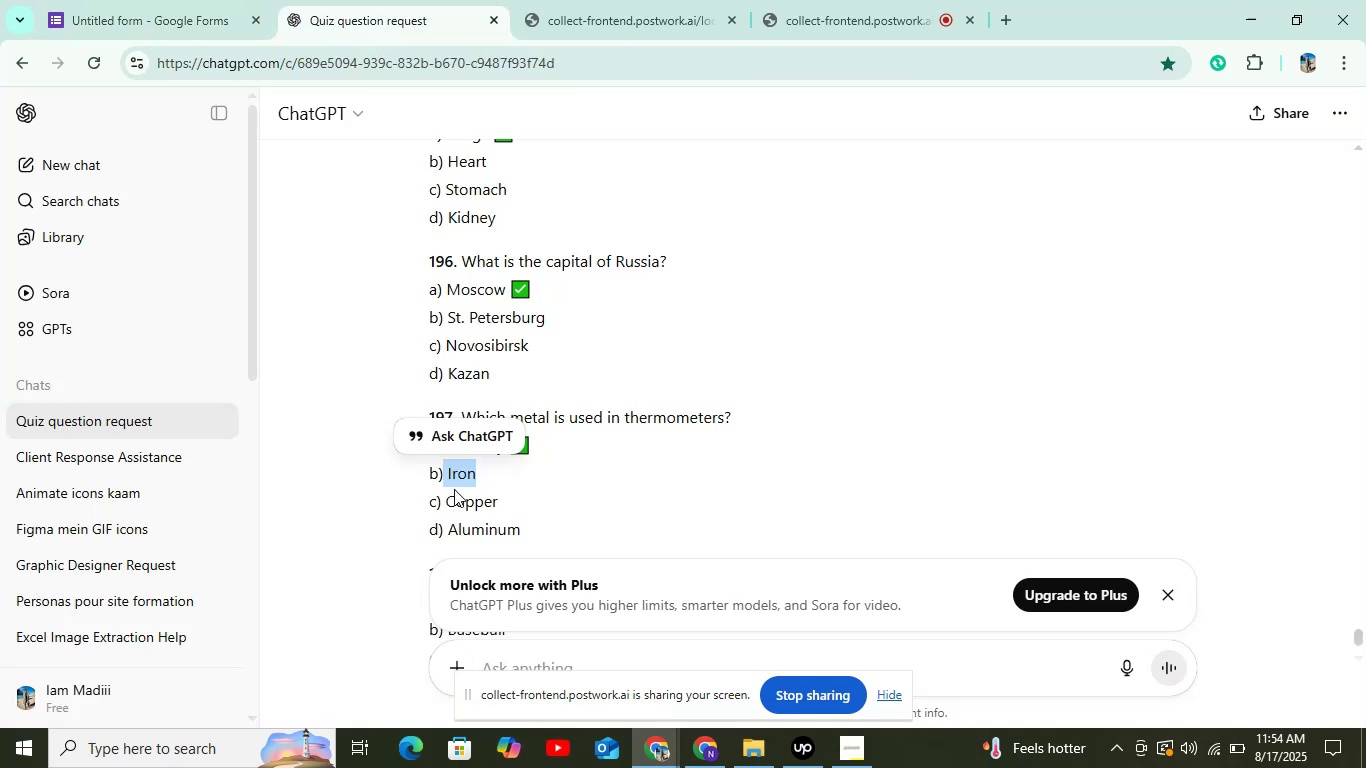 
left_click_drag(start_coordinate=[445, 504], to_coordinate=[527, 507])
 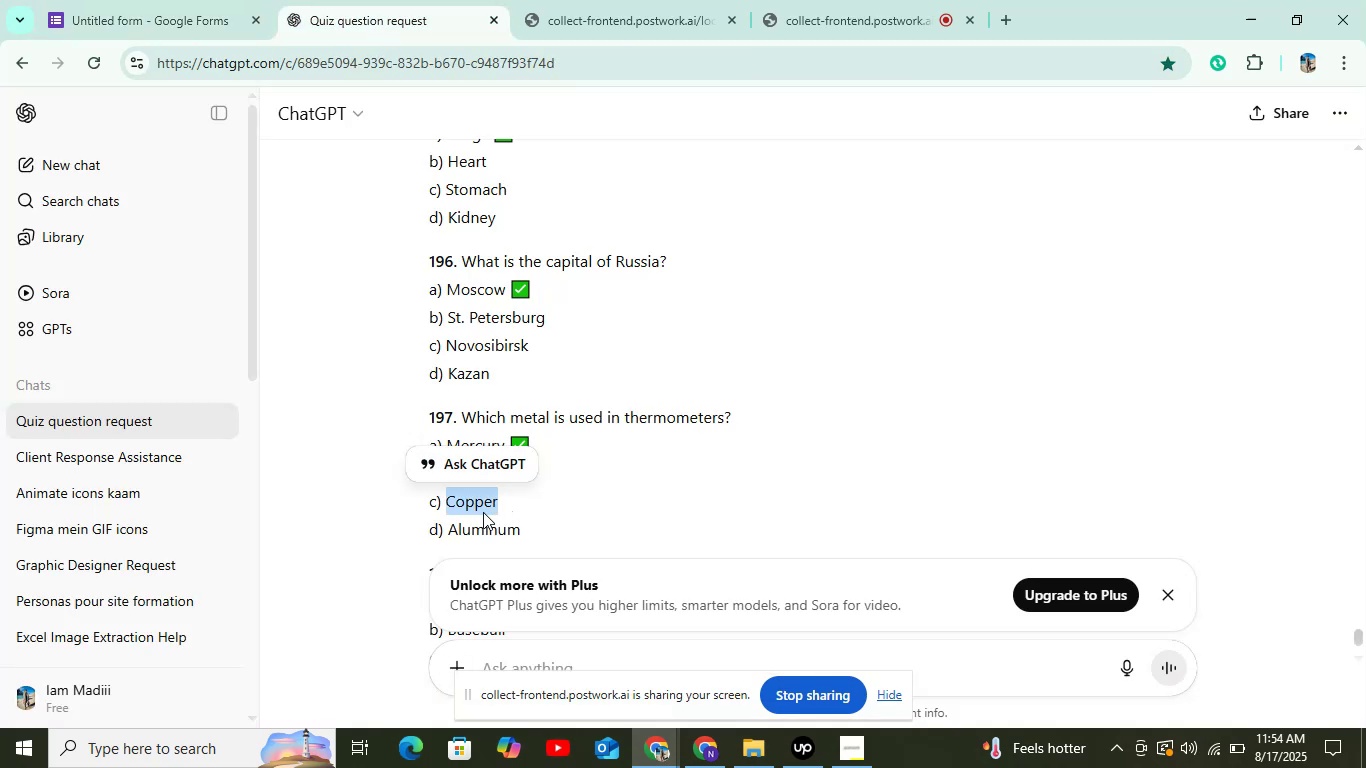 
right_click([482, 511])
 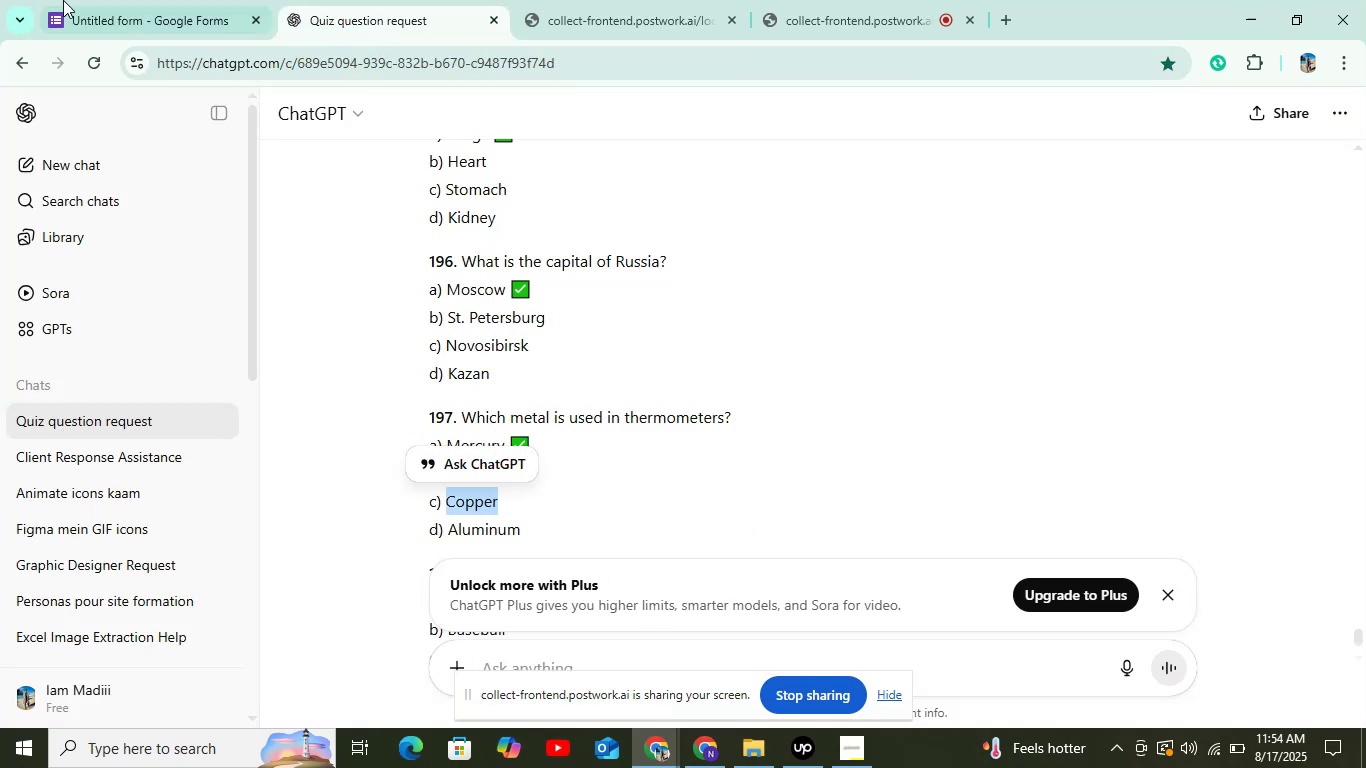 
left_click([83, 0])
 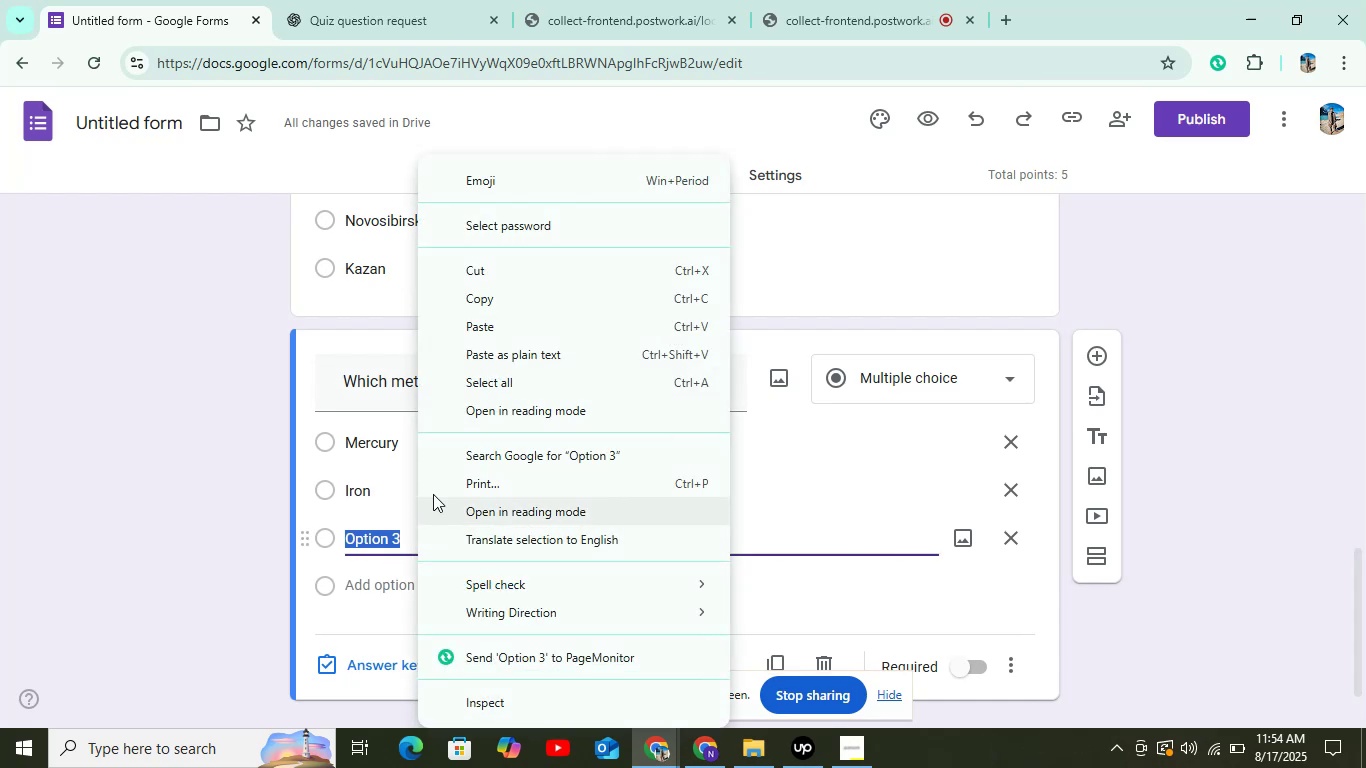 
left_click([484, 316])
 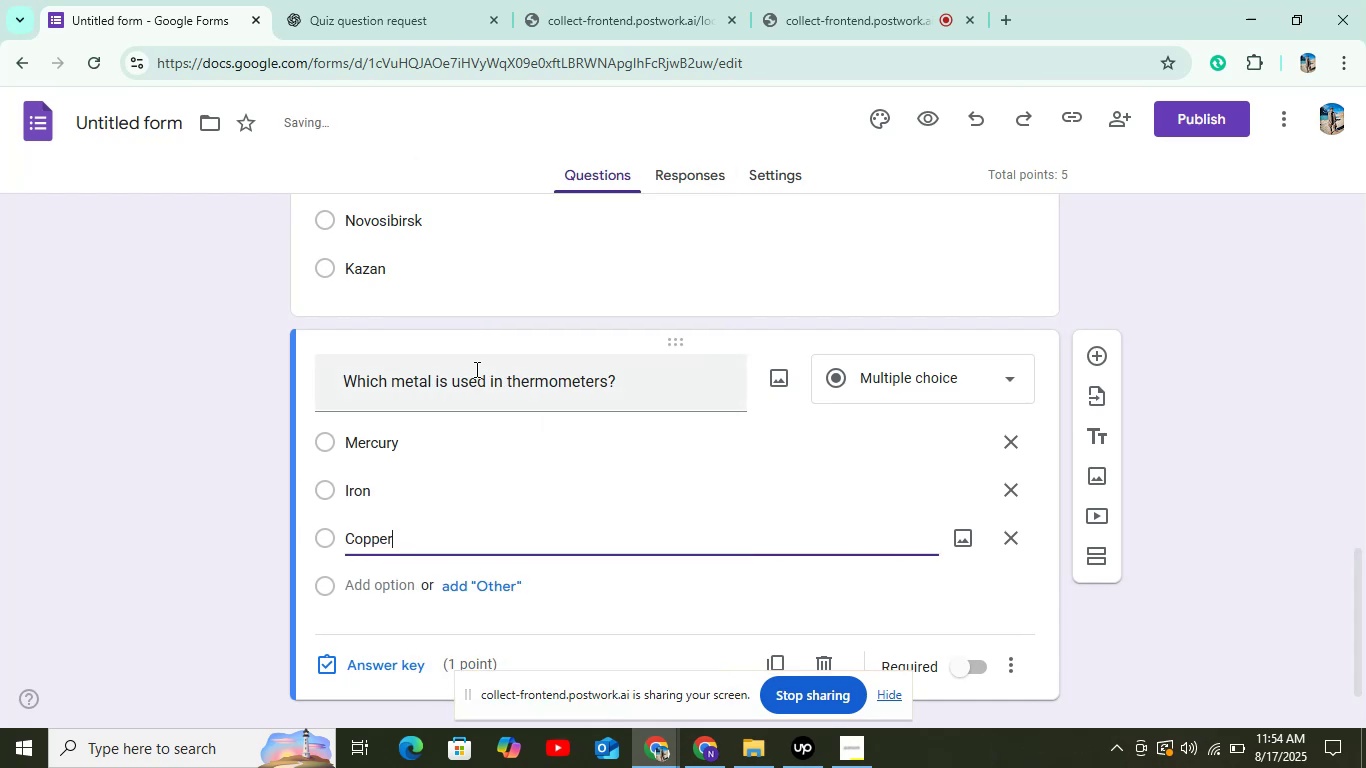 
scroll: coordinate [440, 447], scroll_direction: down, amount: 4.0
 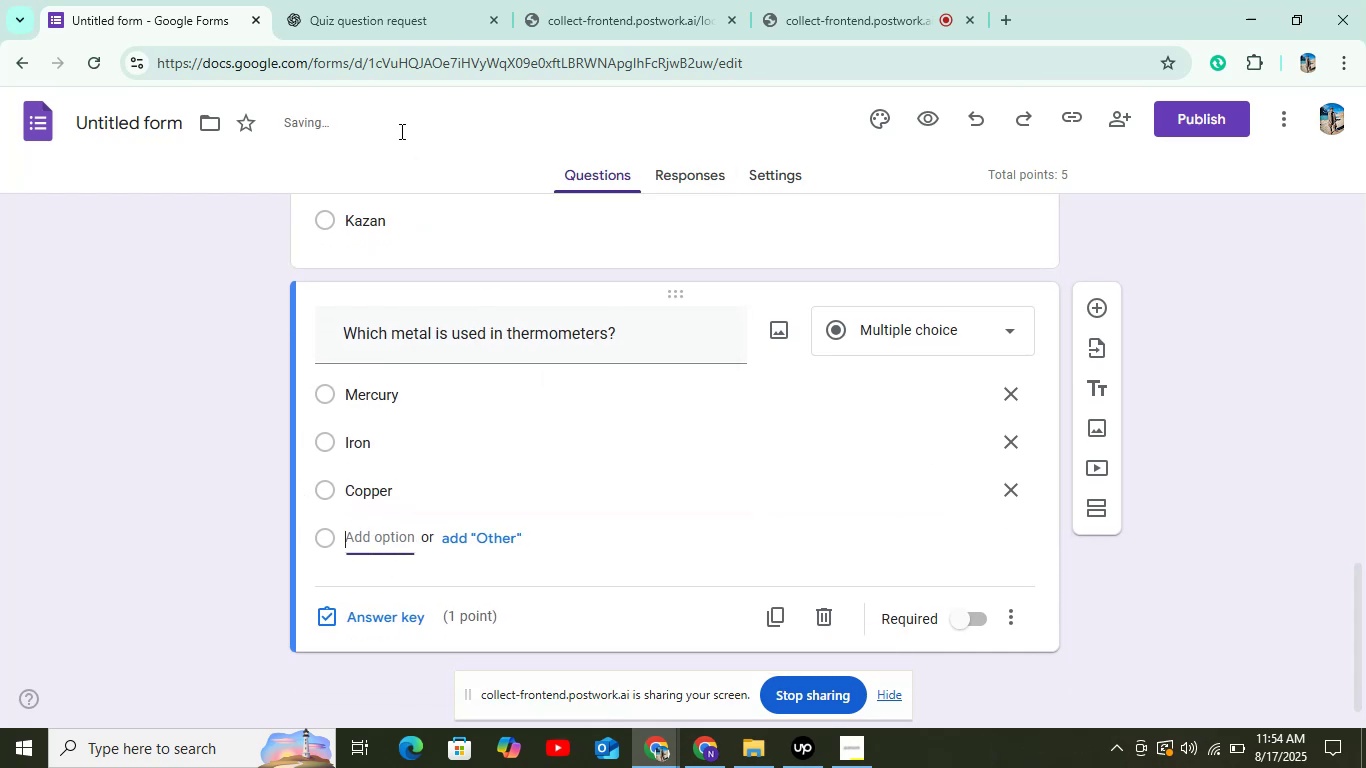 
left_click([417, 1])
 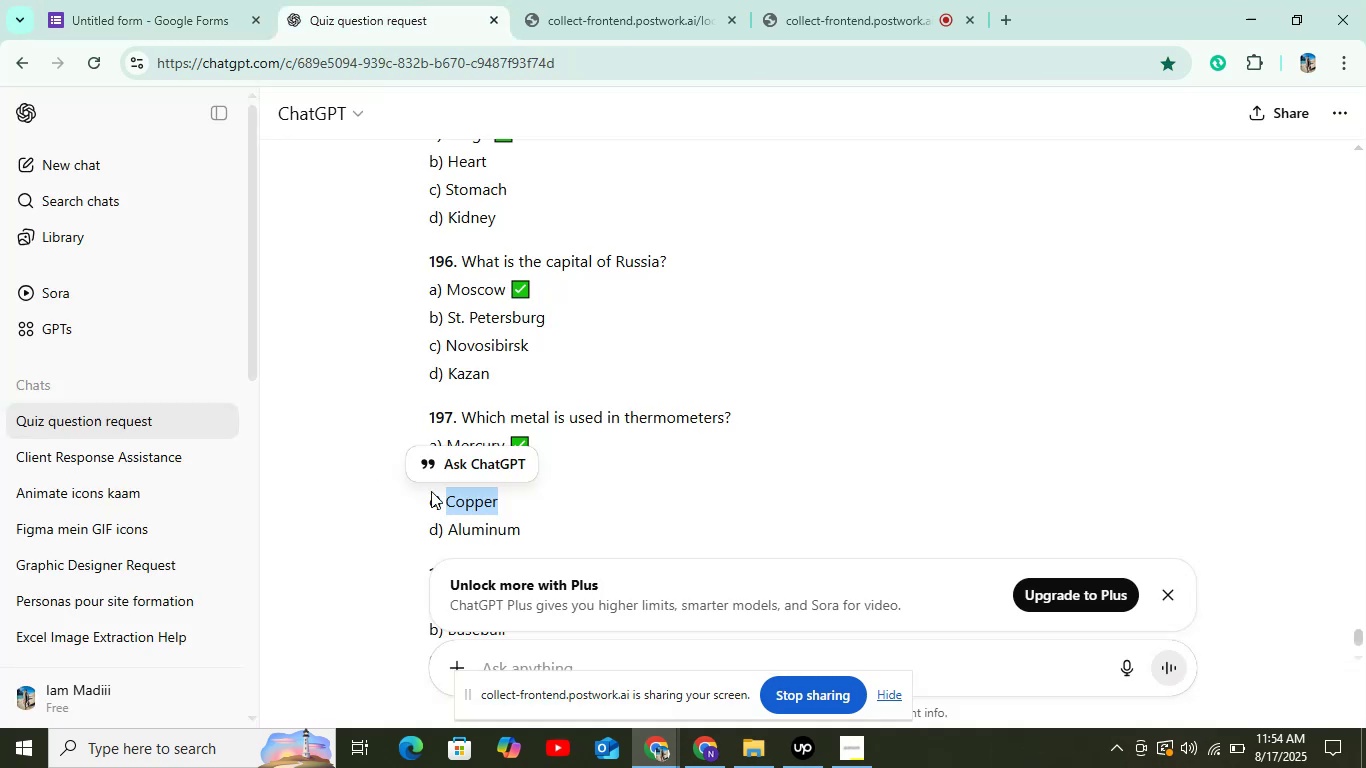 
left_click_drag(start_coordinate=[446, 525], to_coordinate=[571, 531])
 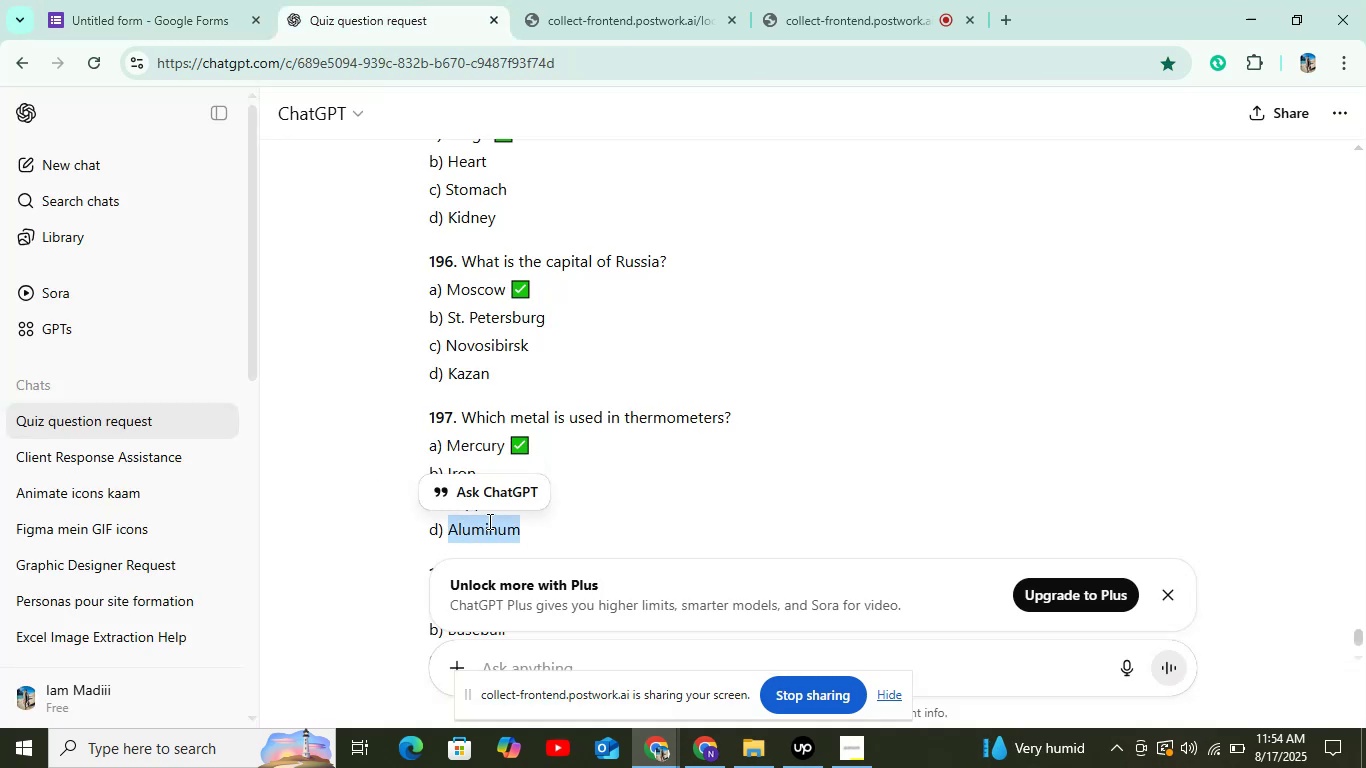 
right_click([488, 521])
 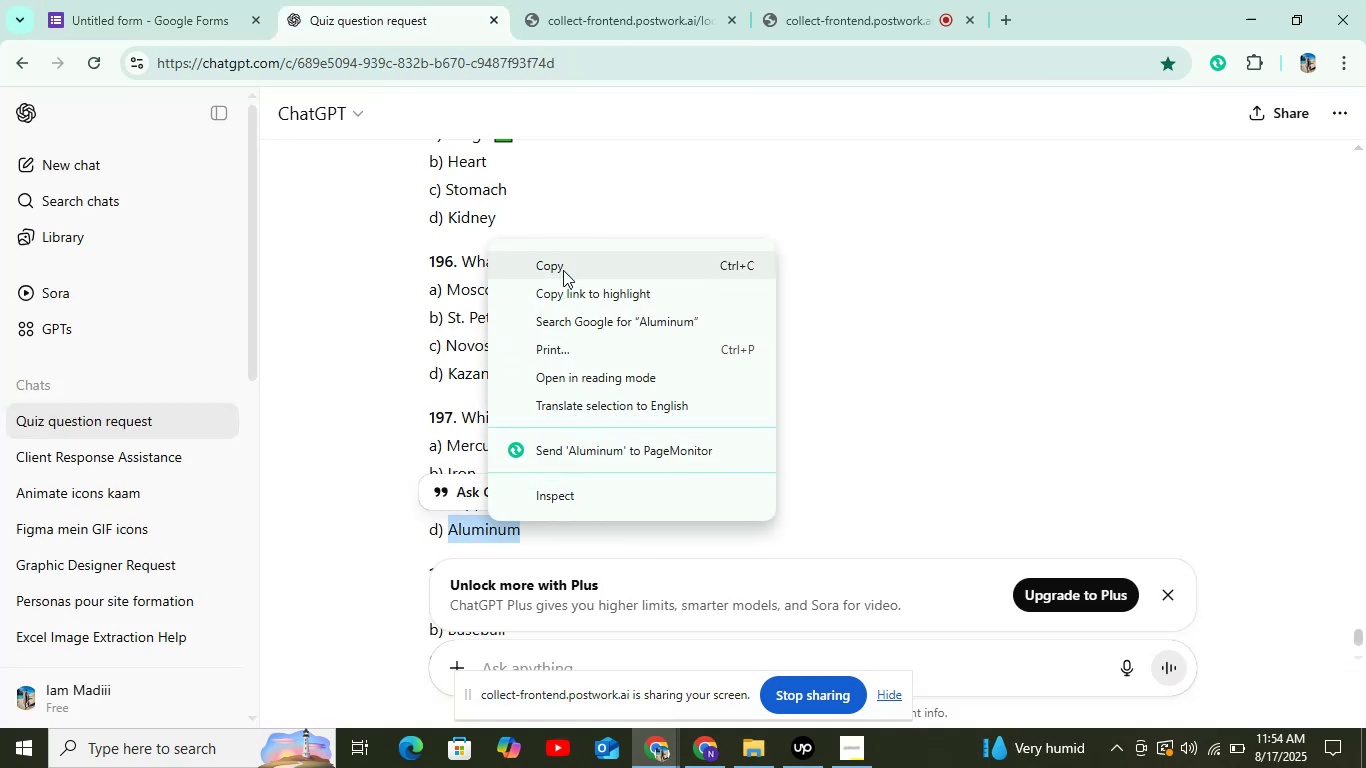 
left_click([563, 270])
 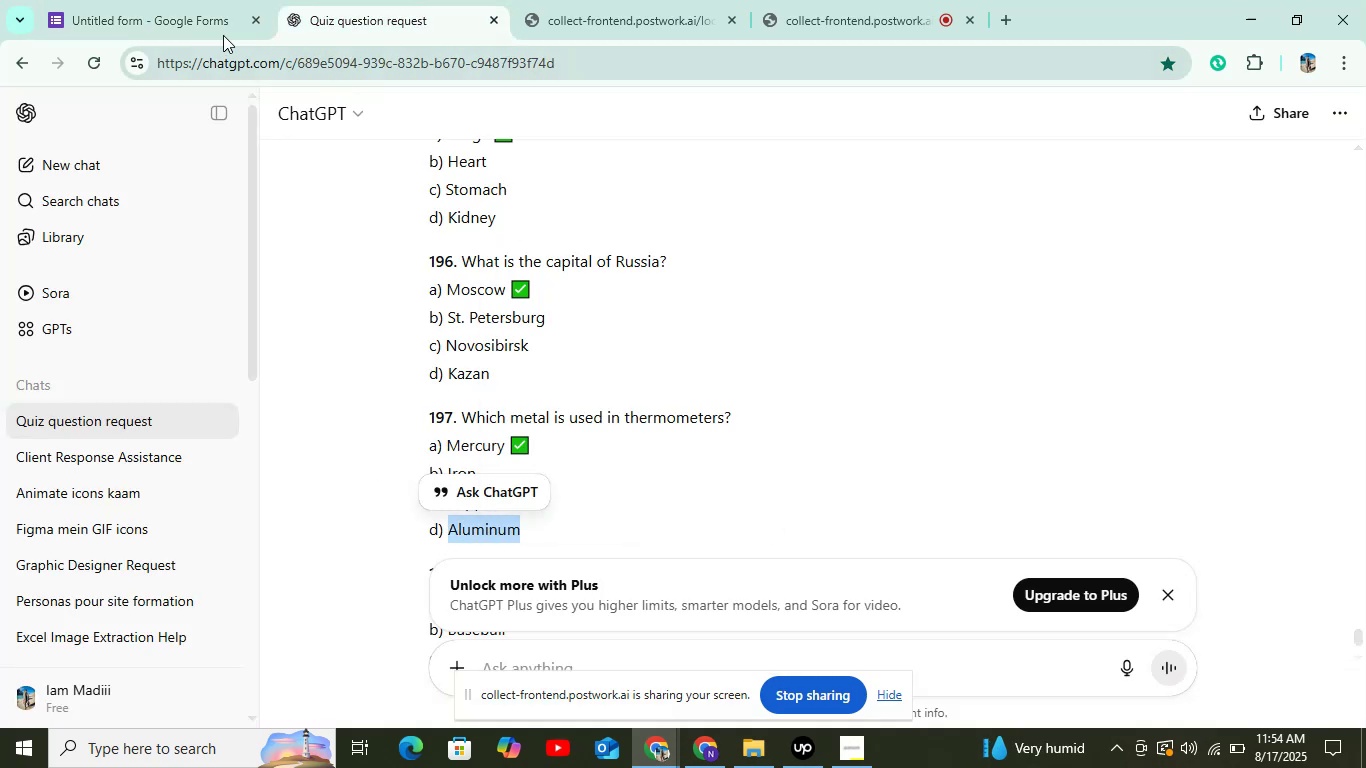 
left_click([206, 23])
 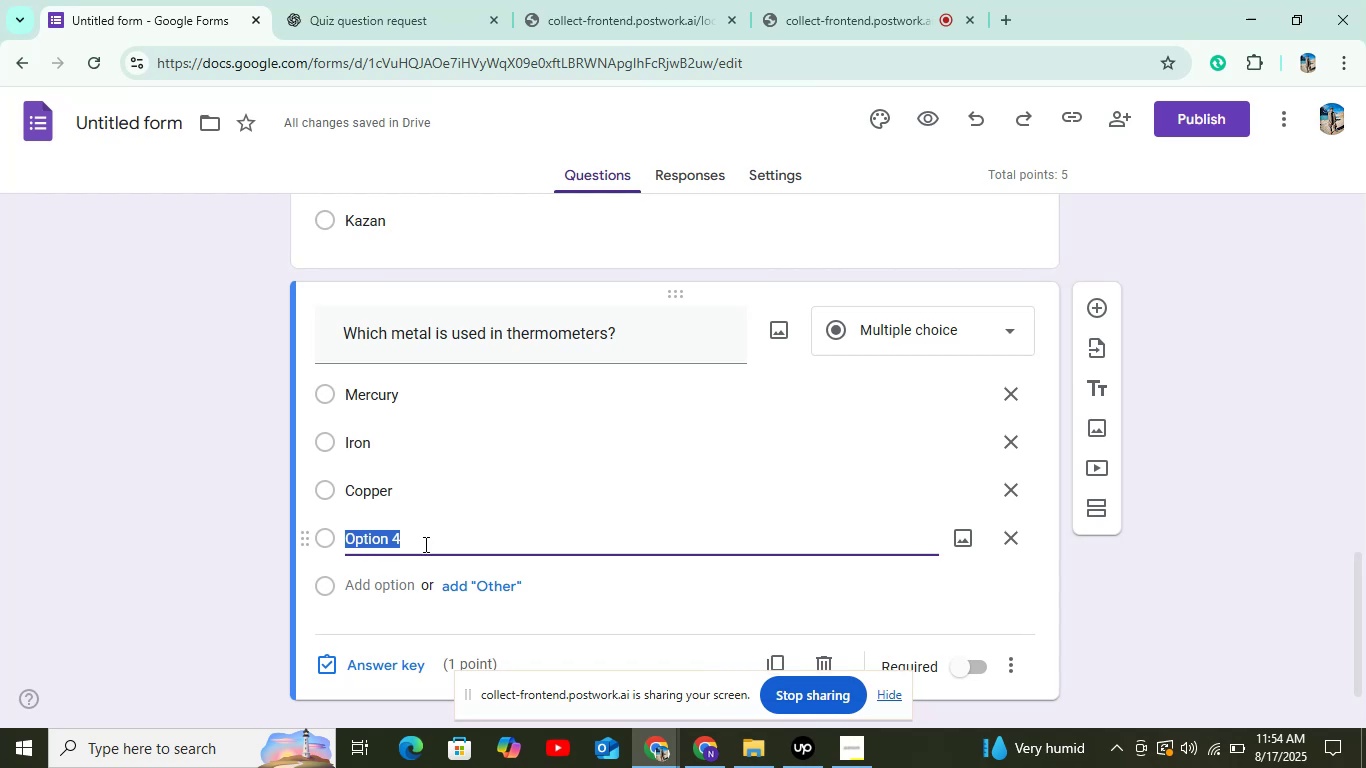 
right_click([424, 544])
 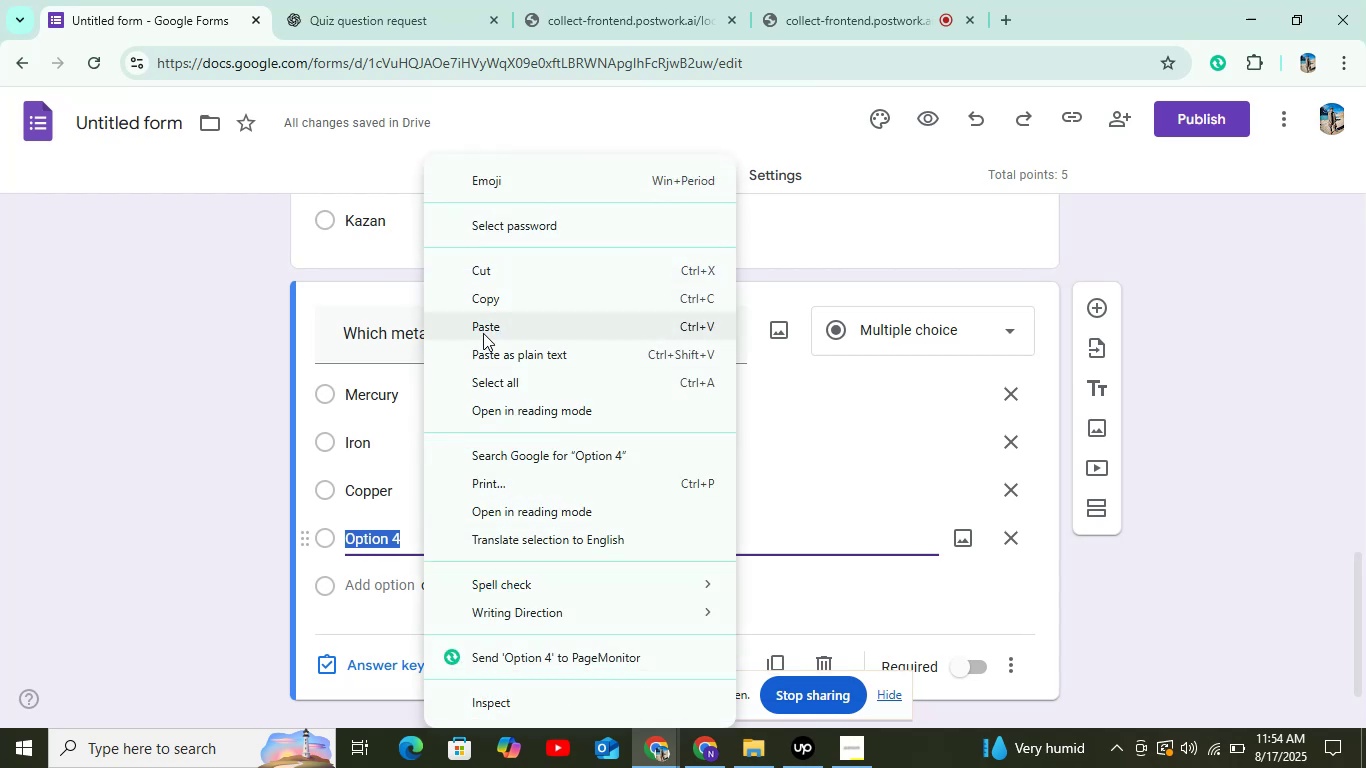 
left_click([483, 333])
 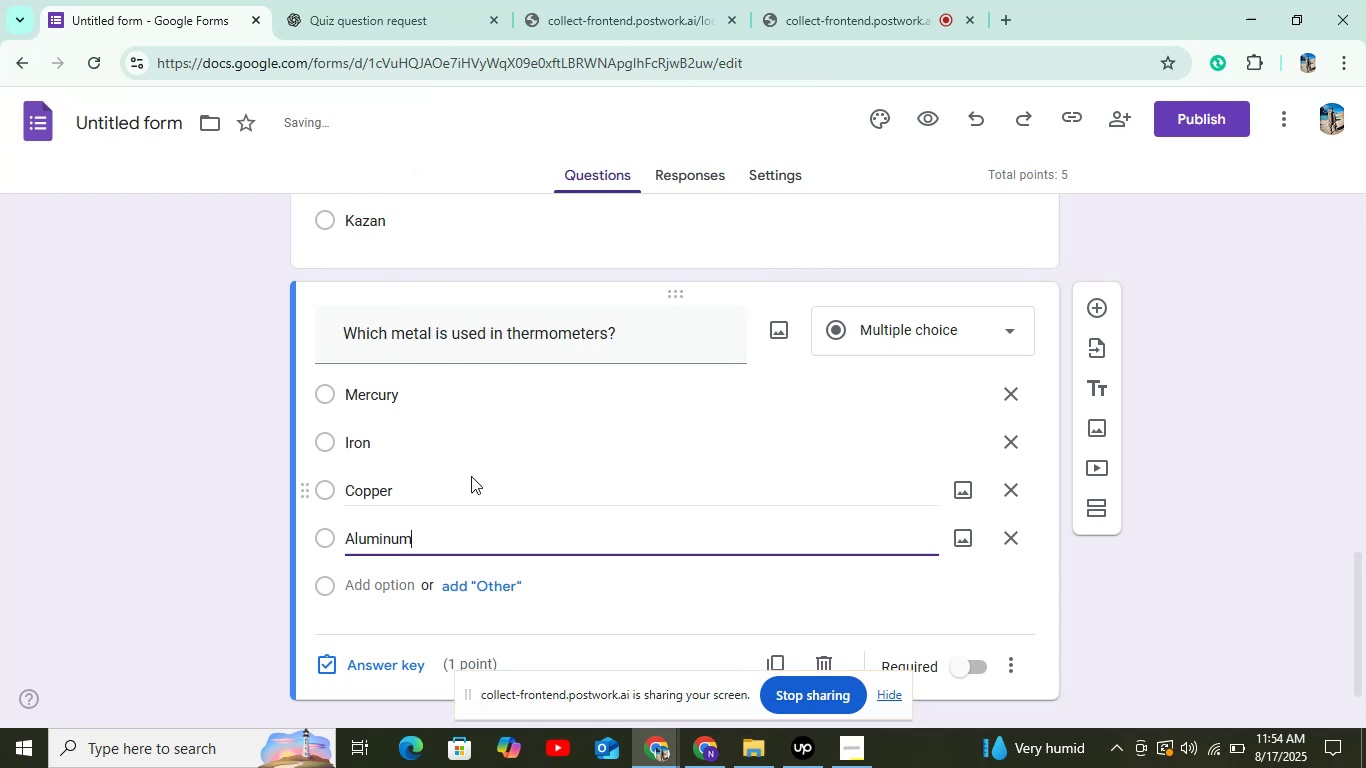 
scroll: coordinate [421, 549], scroll_direction: down, amount: 1.0
 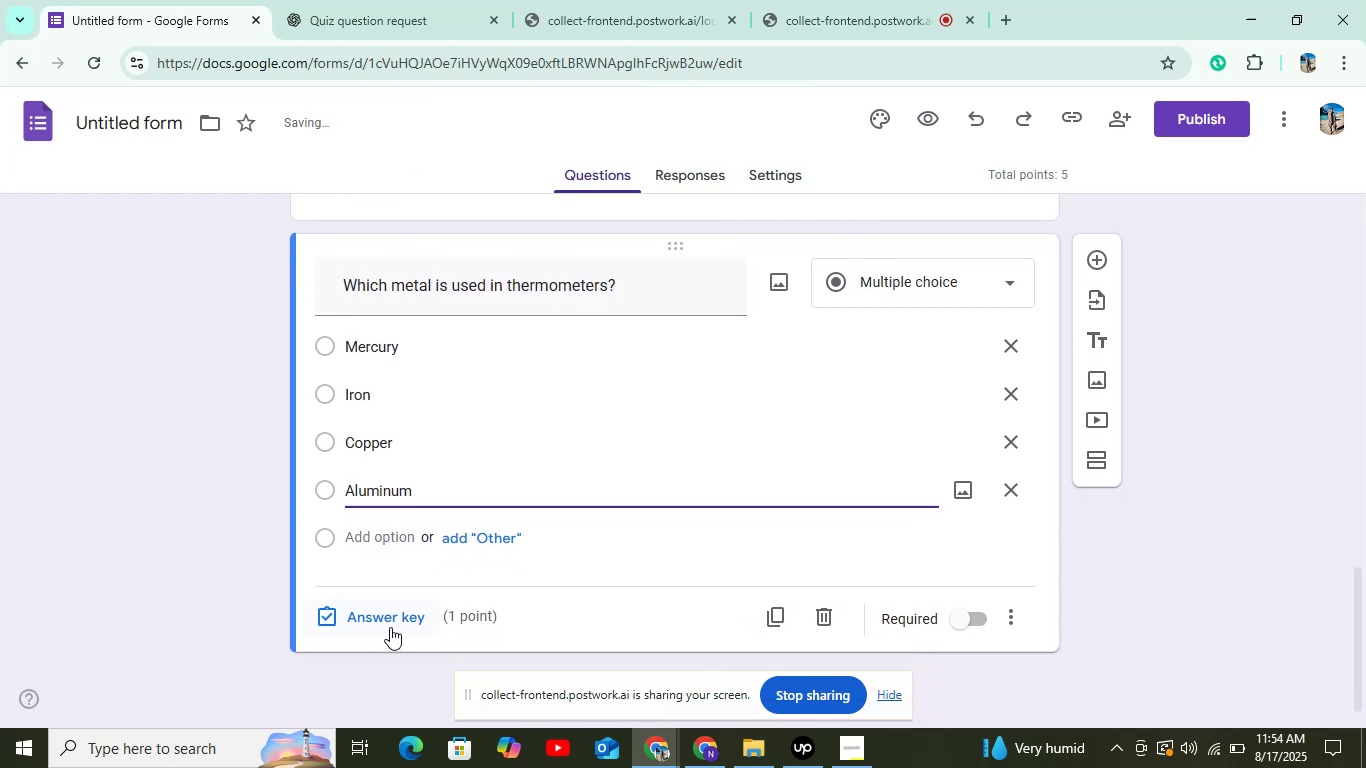 
left_click([389, 624])
 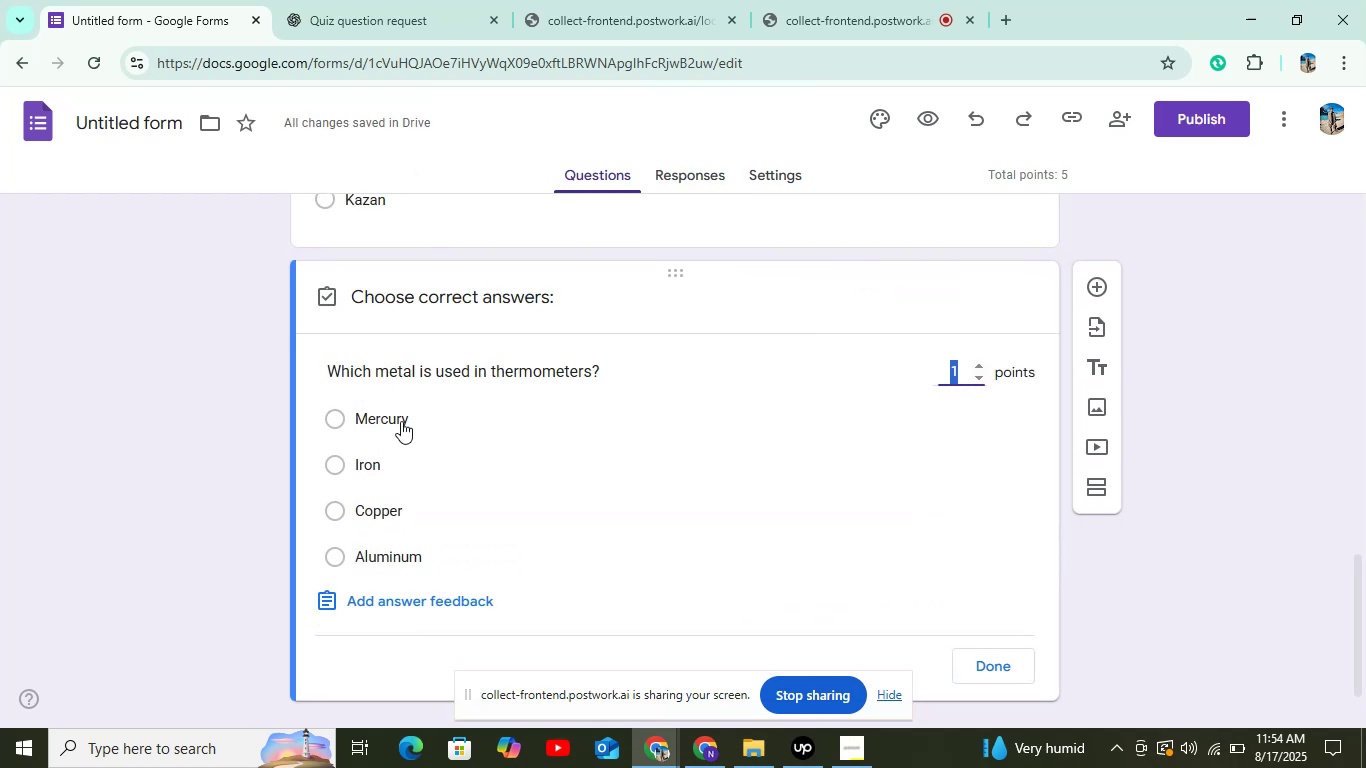 
left_click([401, 420])
 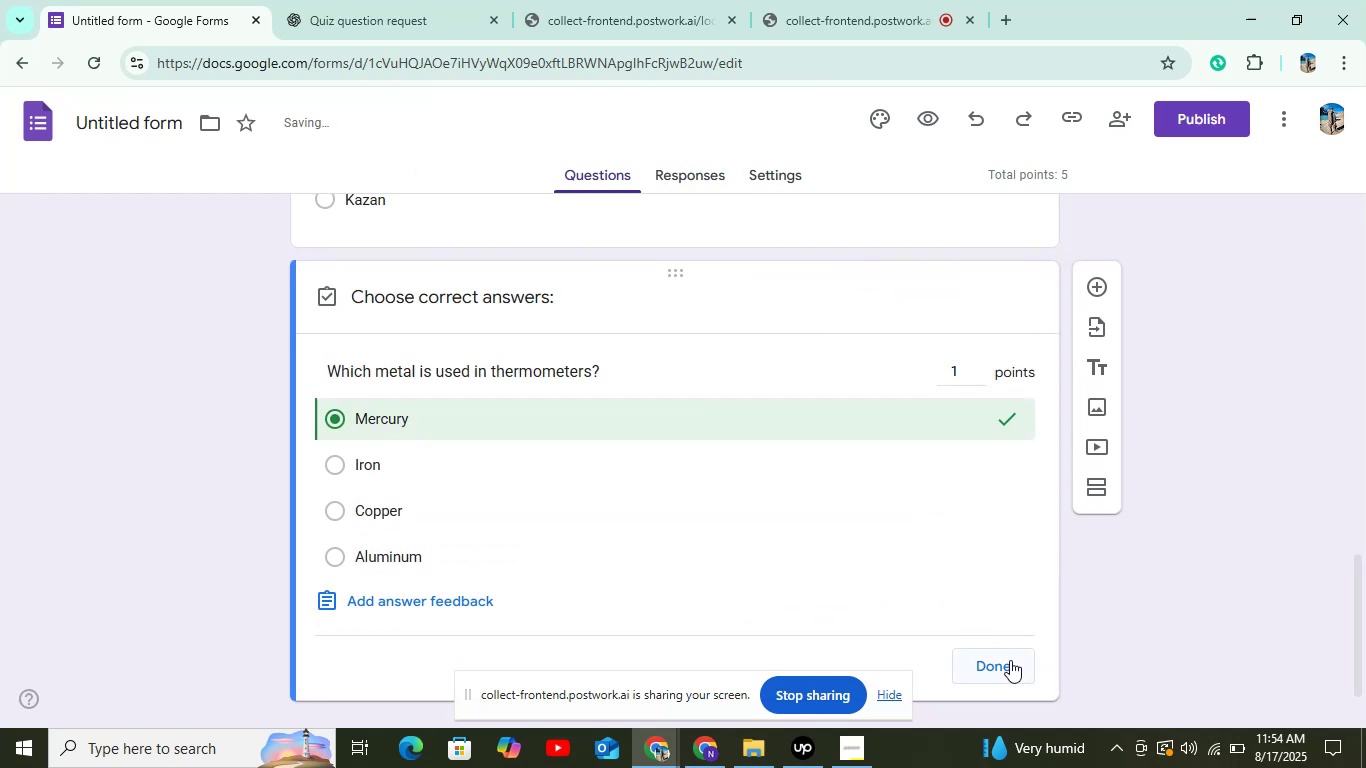 
left_click([1008, 660])
 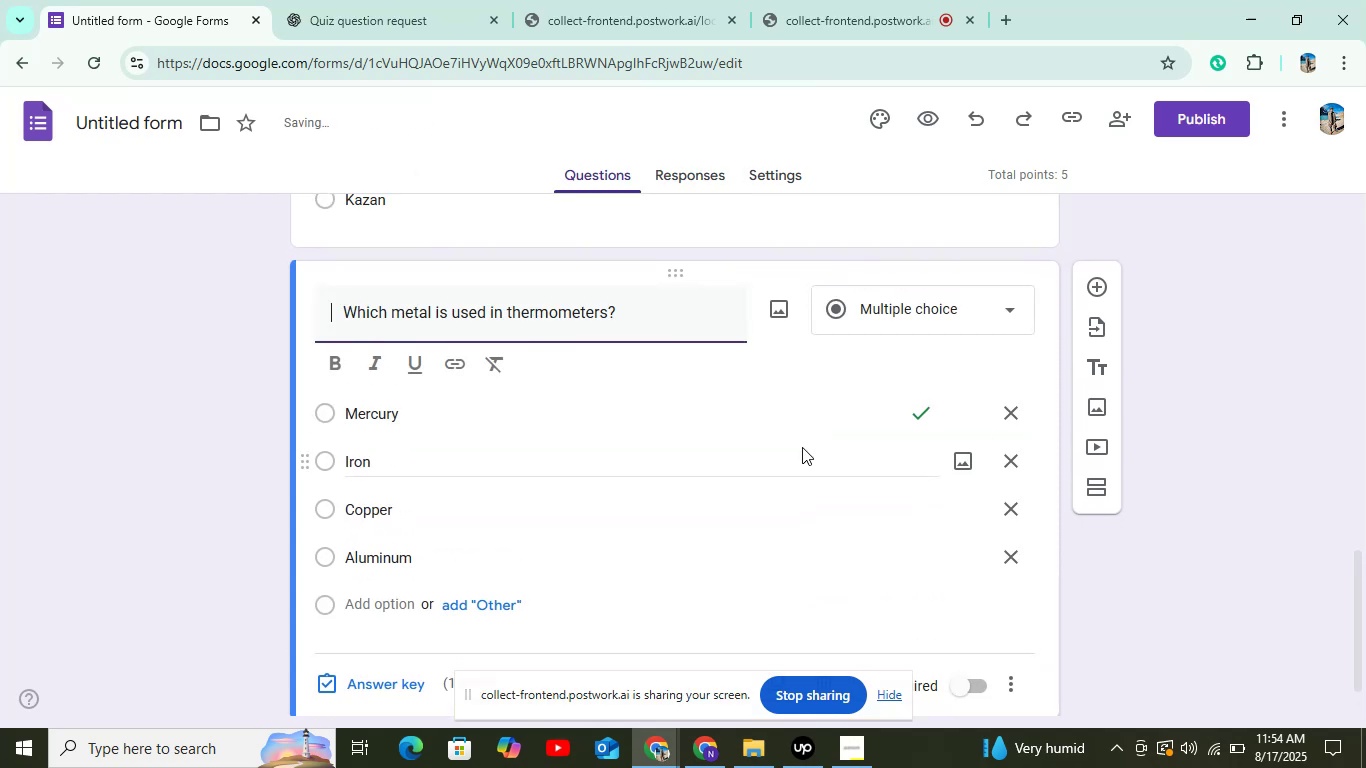 
scroll: coordinate [752, 494], scroll_direction: down, amount: 2.0
 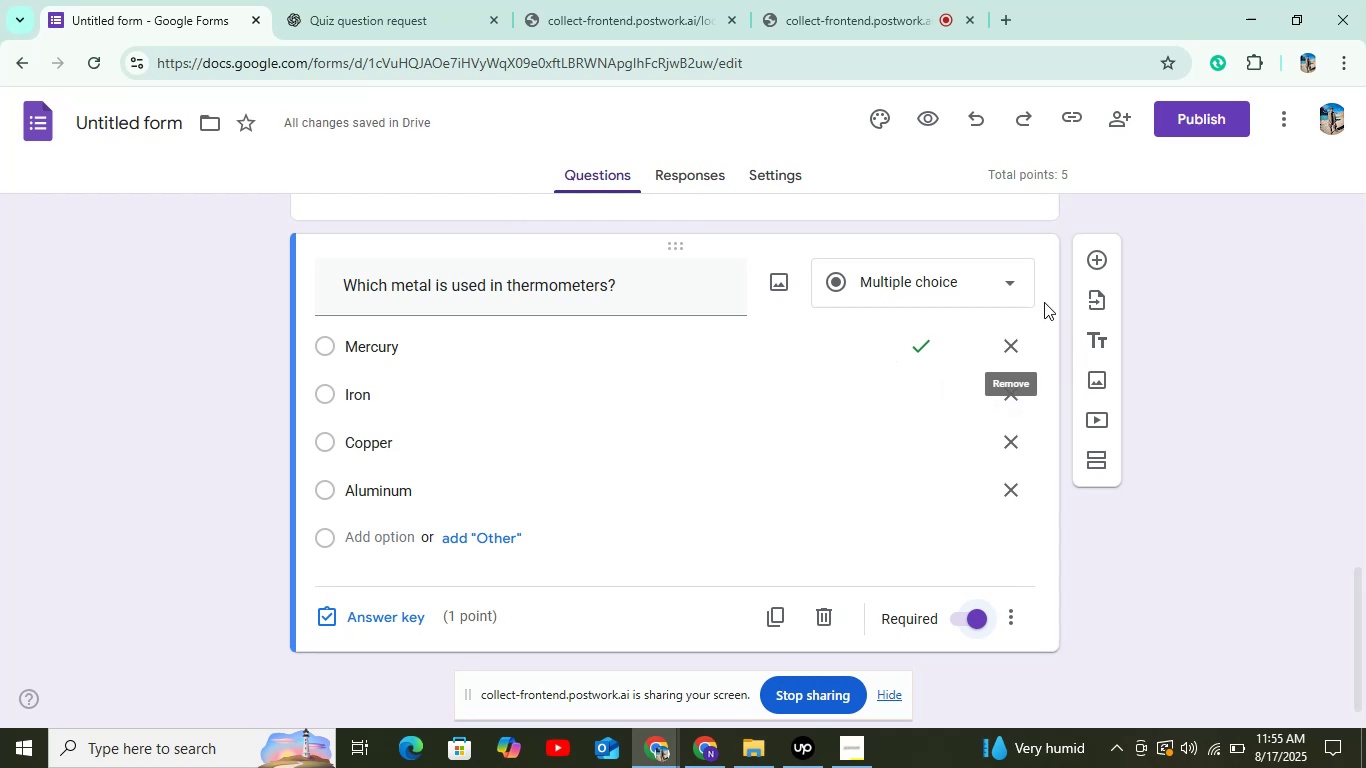 
wait(5.91)
 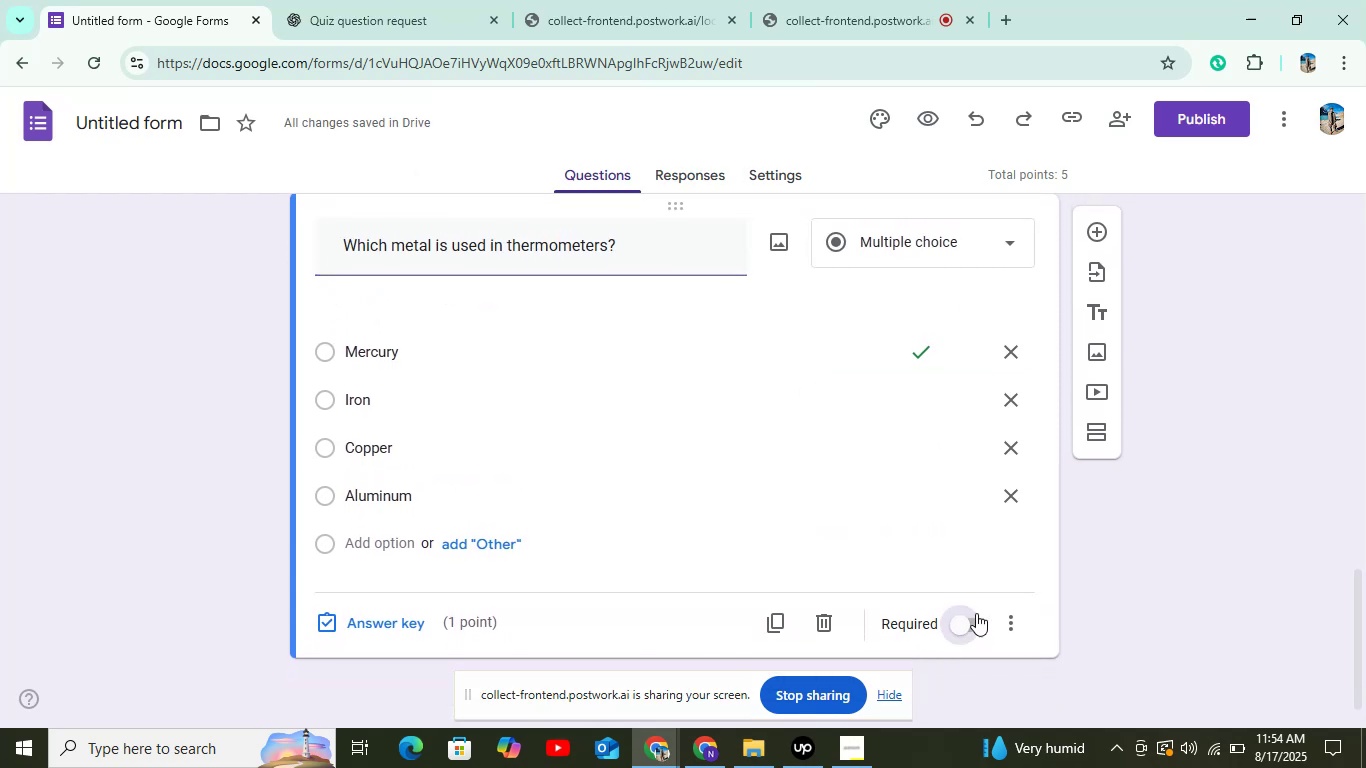 
left_click([1205, 119])
 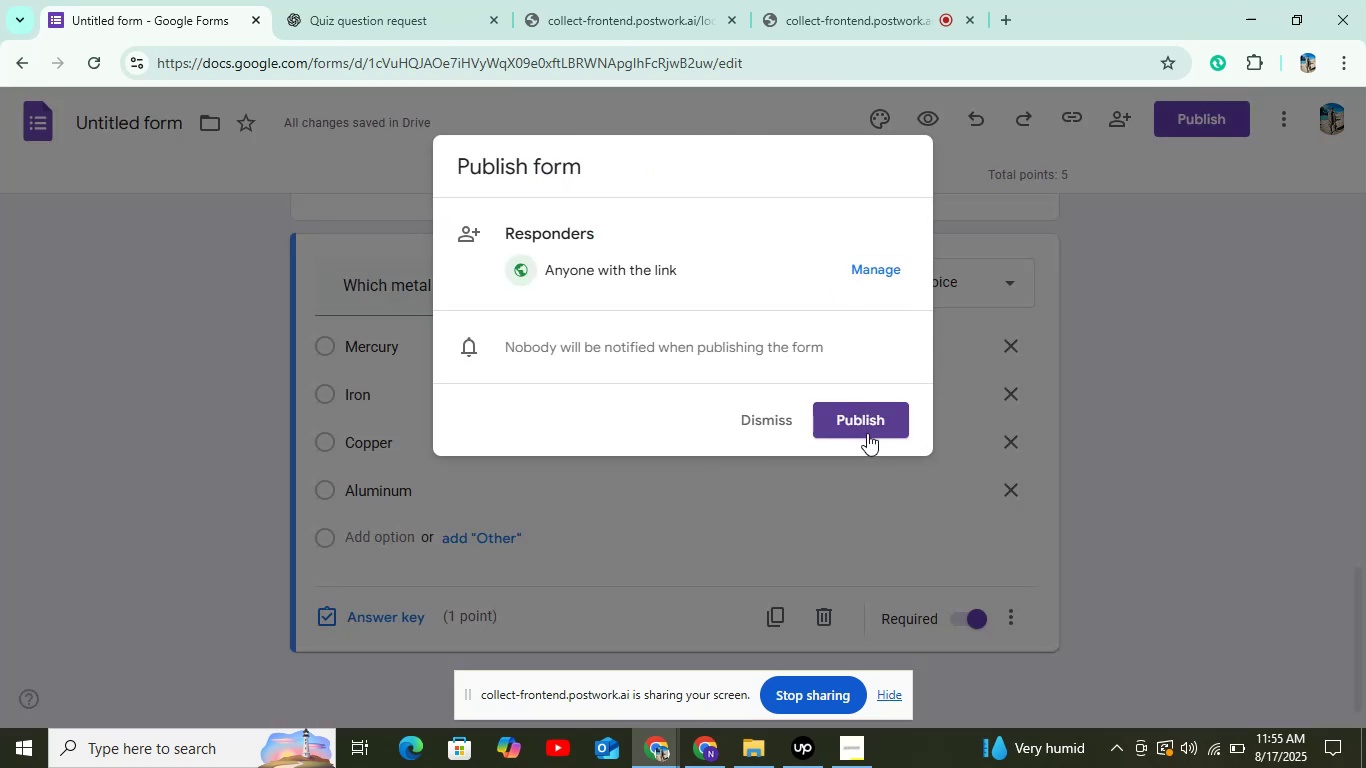 
left_click([867, 432])
 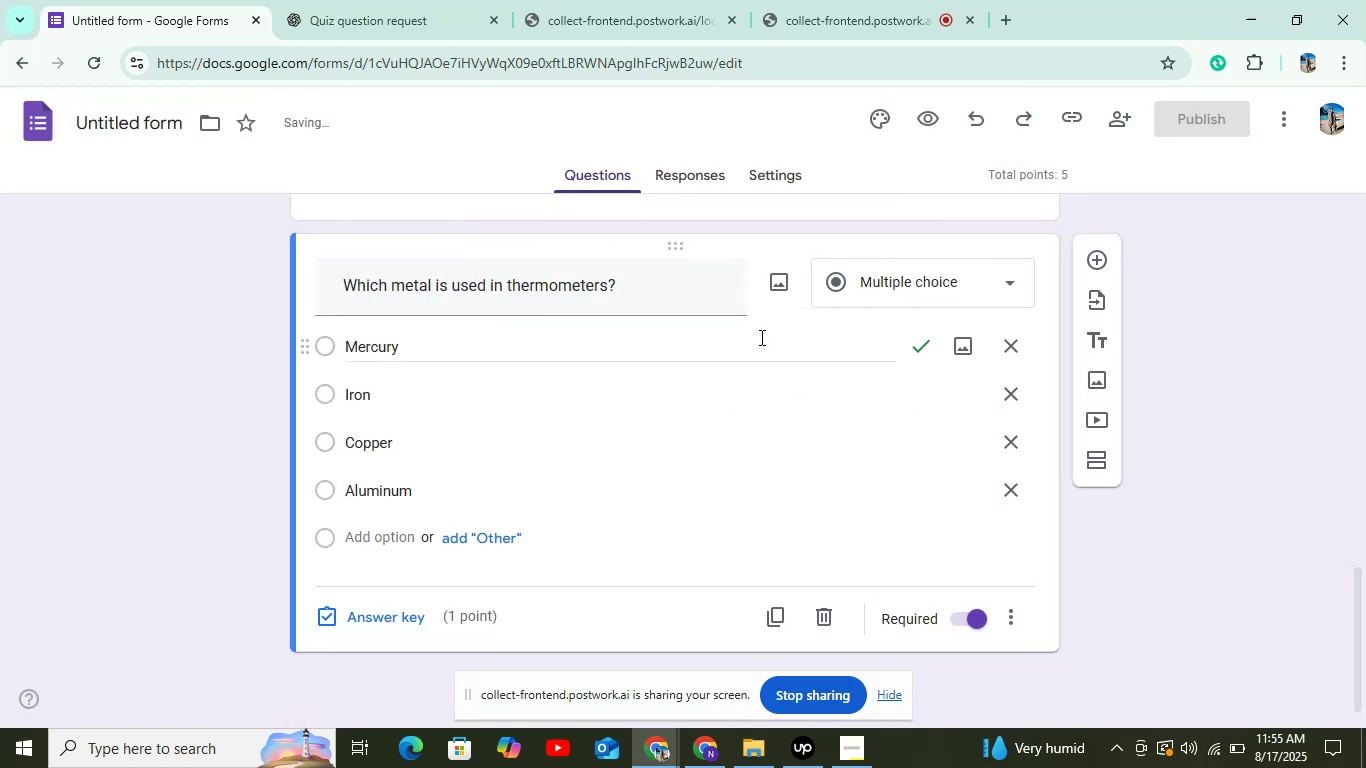 
scroll: coordinate [711, 450], scroll_direction: down, amount: 3.0
 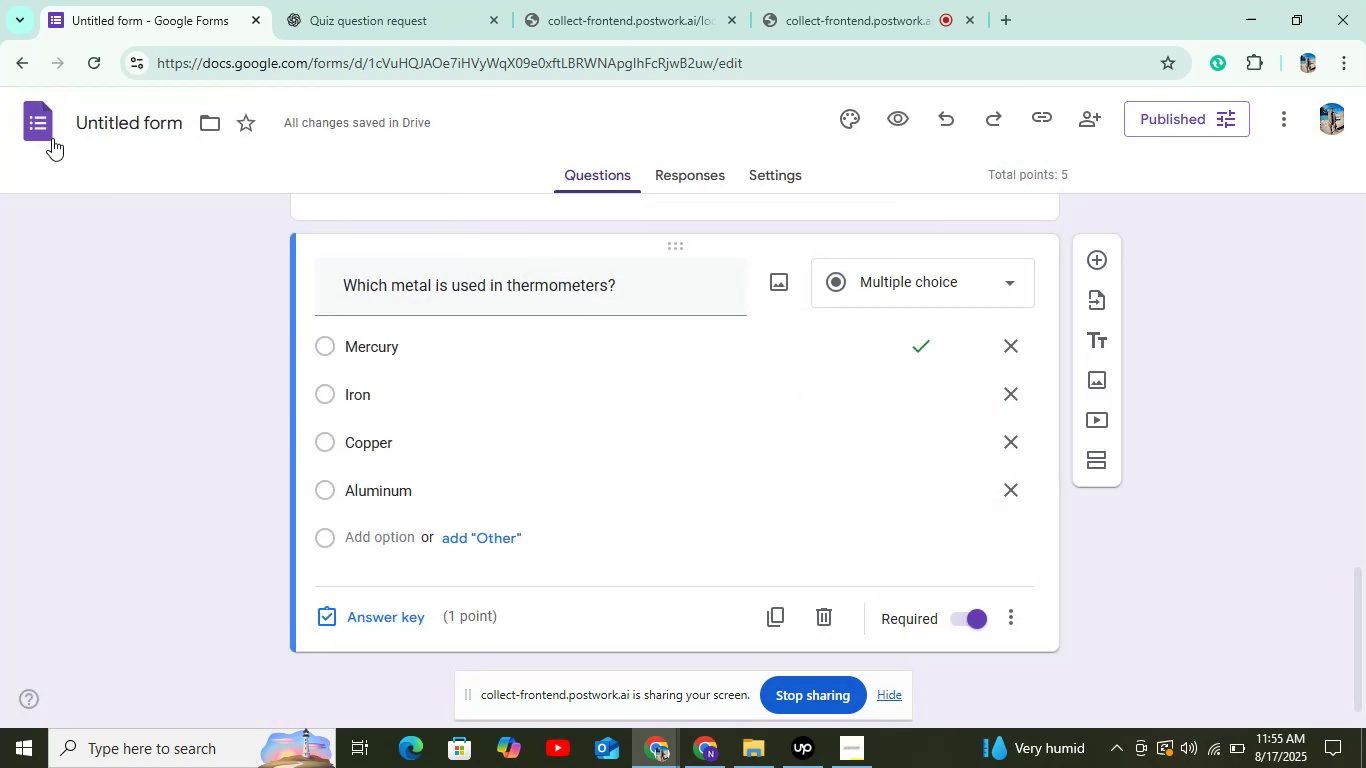 
left_click([36, 135])
 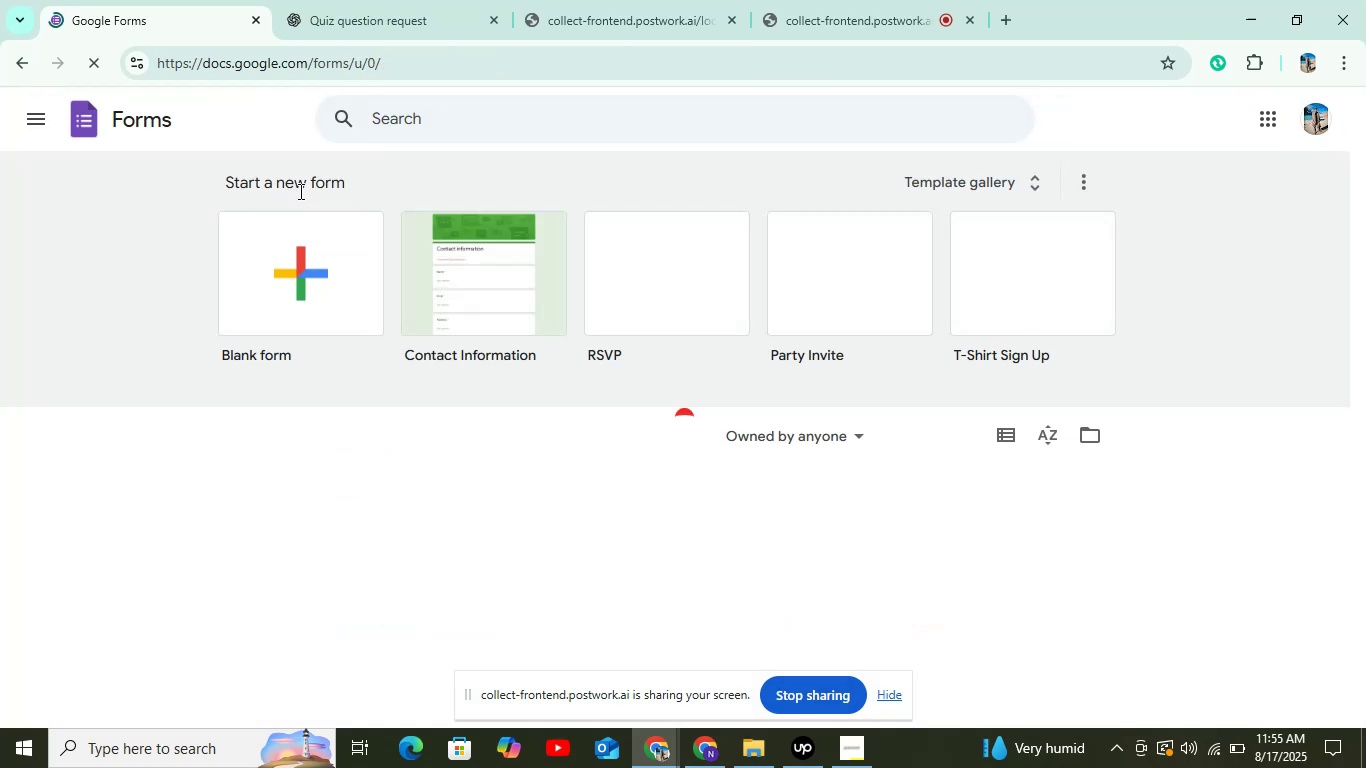 
left_click([351, 290])
 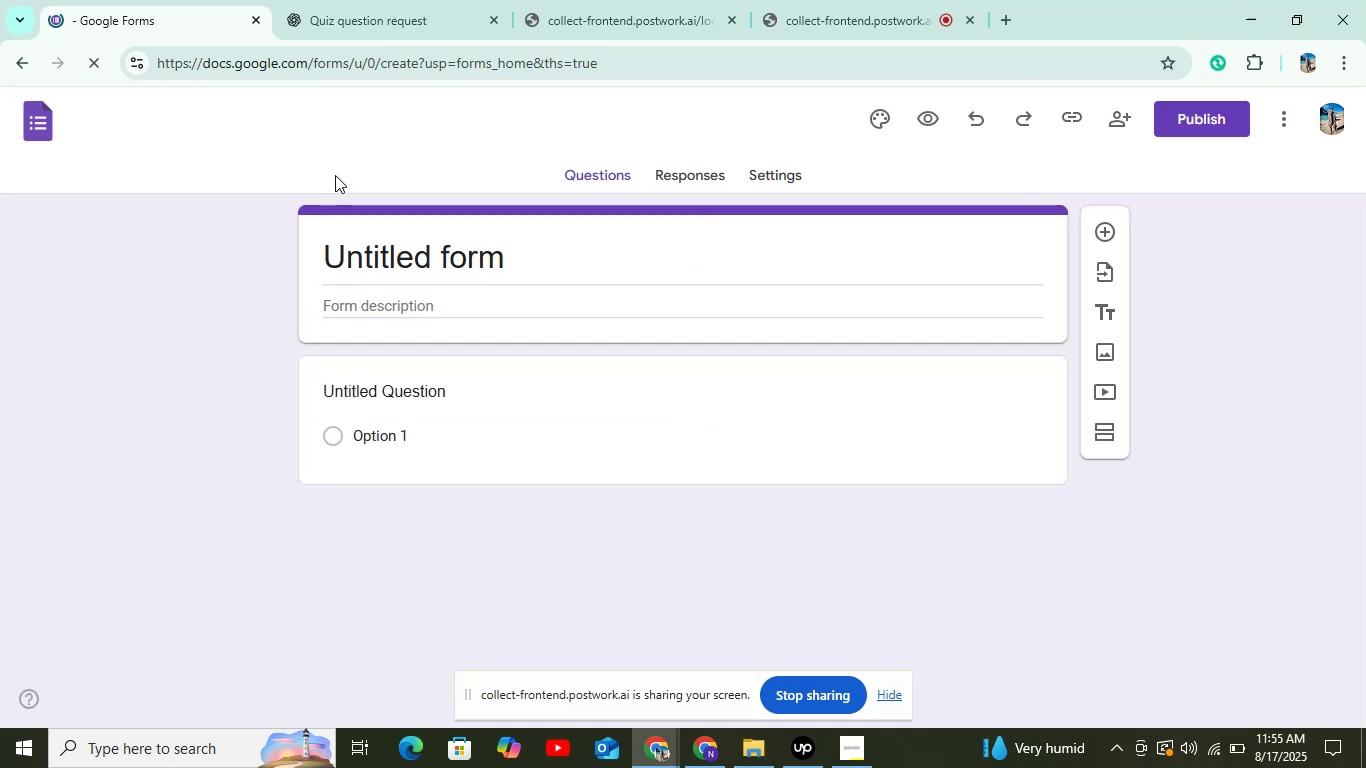 
scroll: coordinate [489, 369], scroll_direction: down, amount: 2.0
 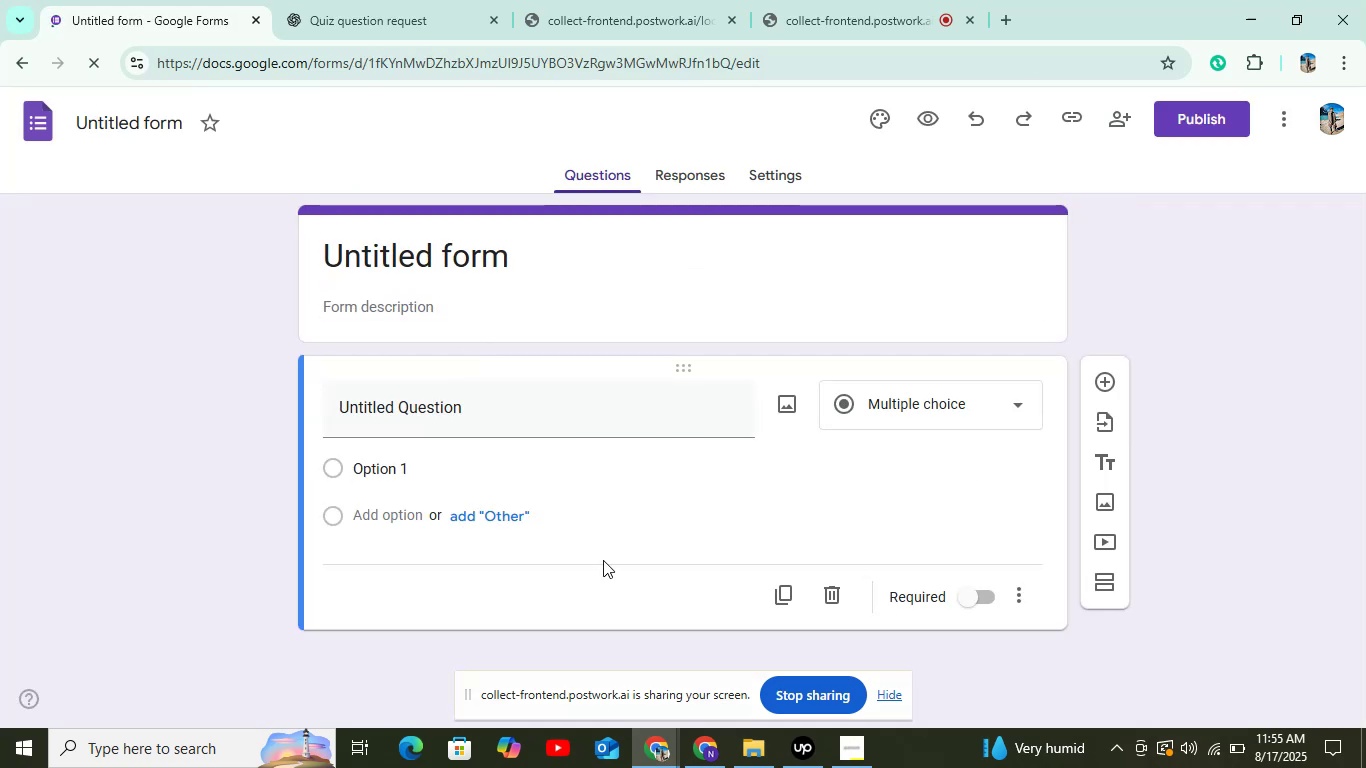 
left_click([429, 22])
 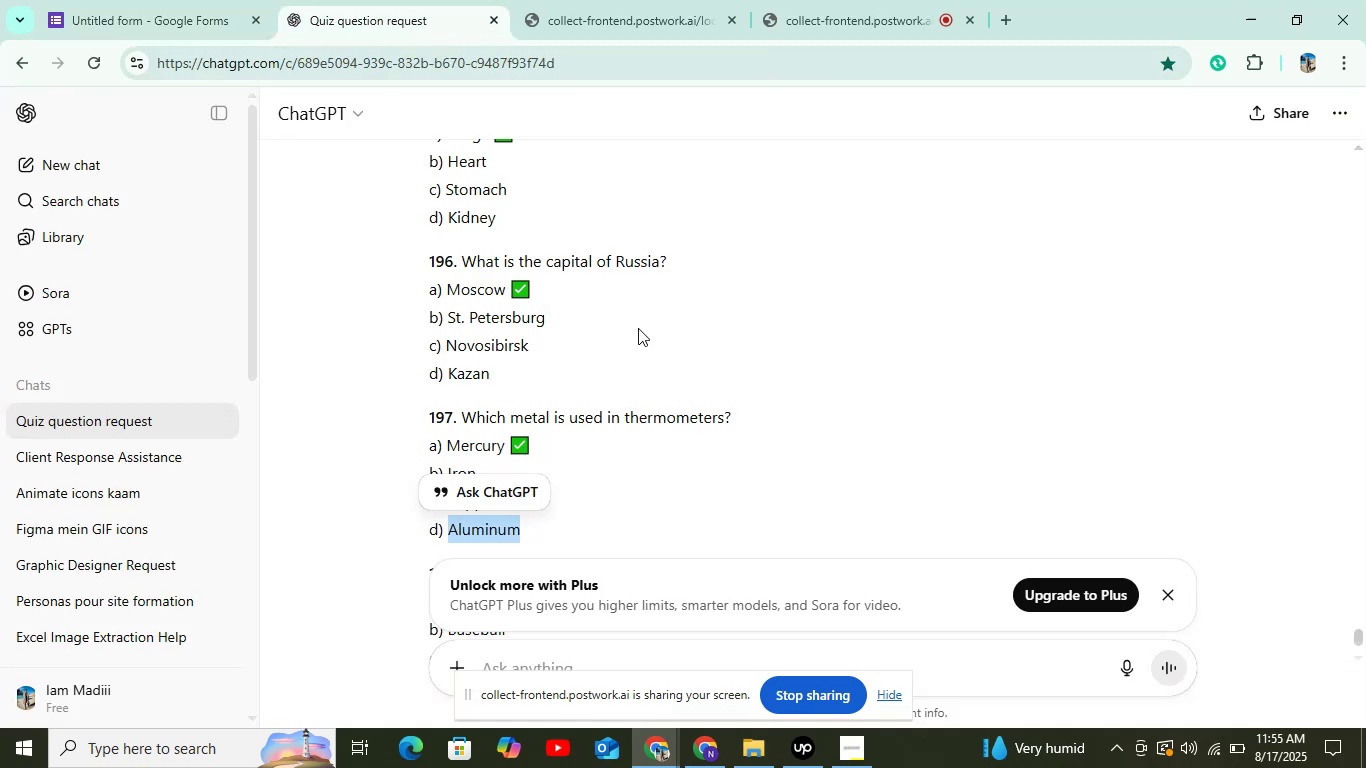 
scroll: coordinate [625, 385], scroll_direction: down, amount: 3.0
 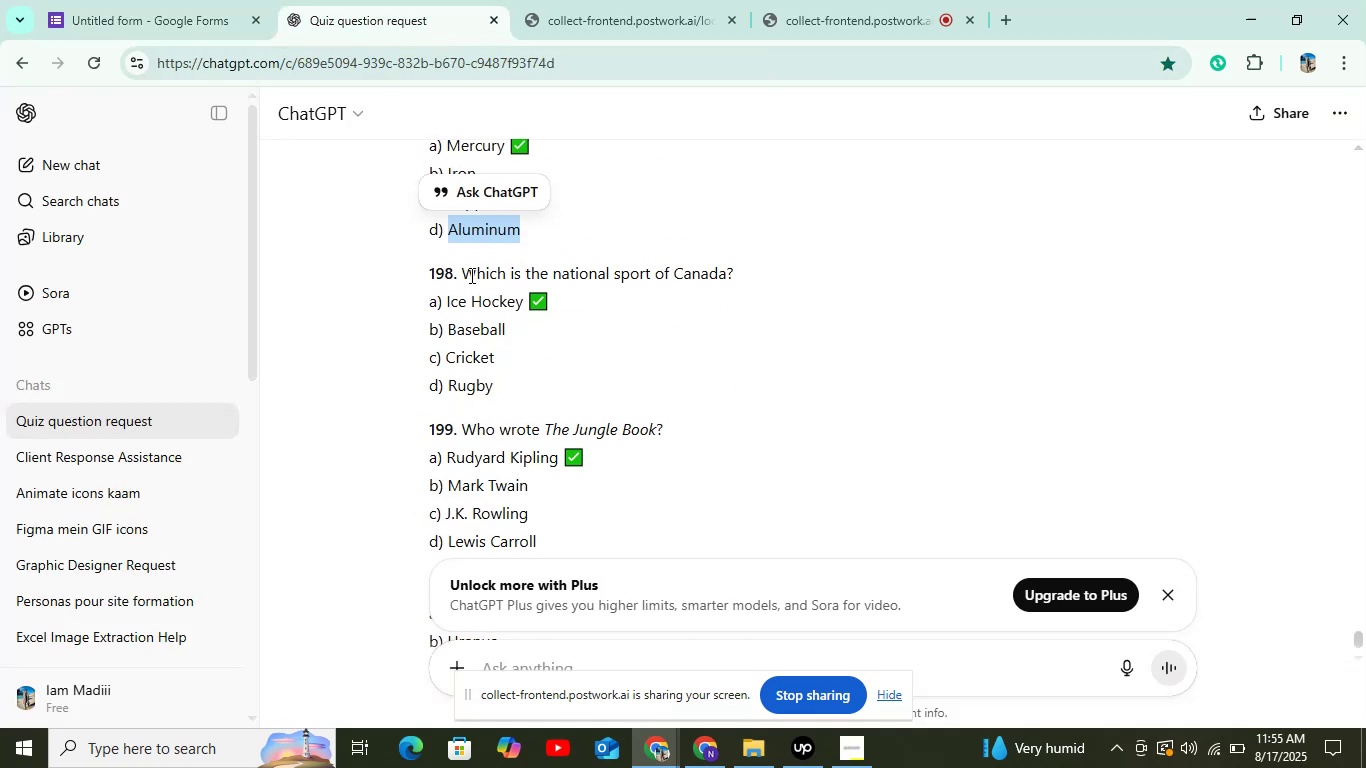 
left_click_drag(start_coordinate=[458, 269], to_coordinate=[758, 277])
 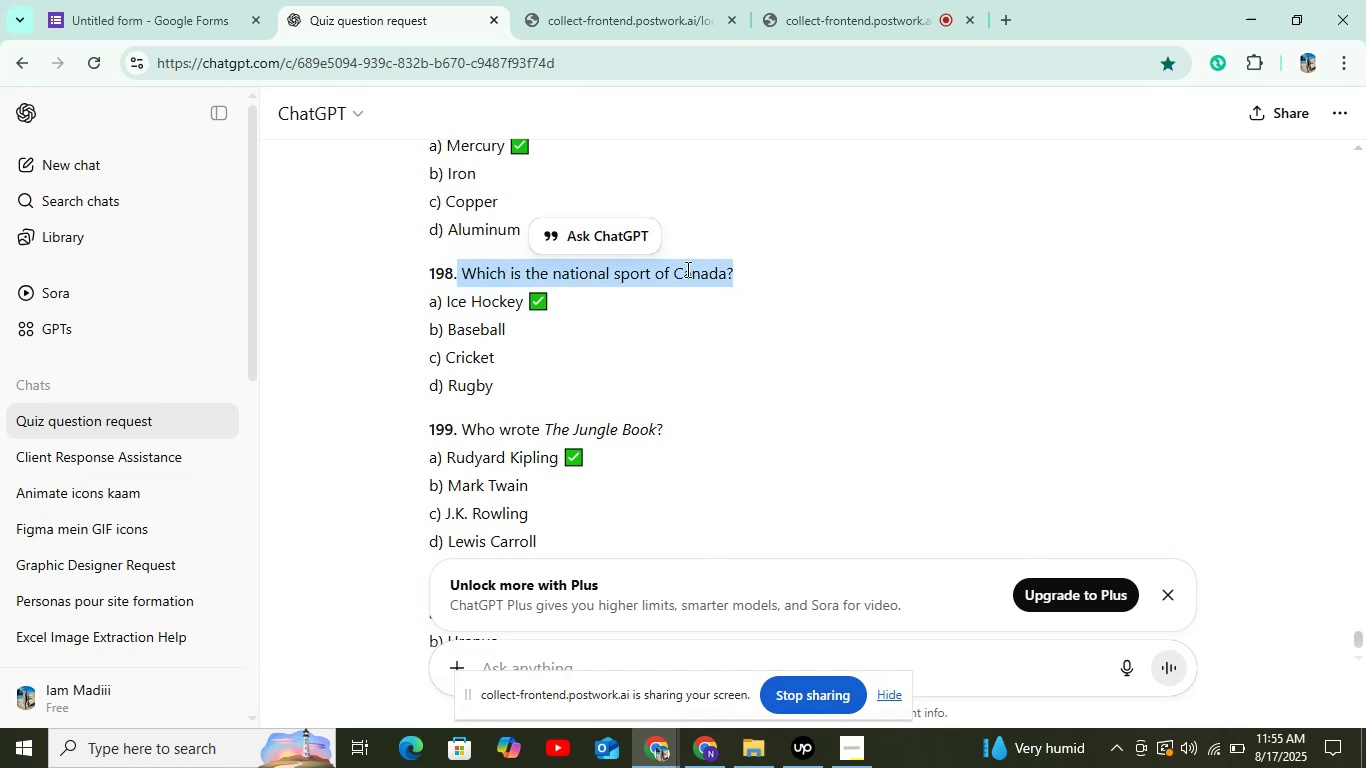 
right_click([686, 269])
 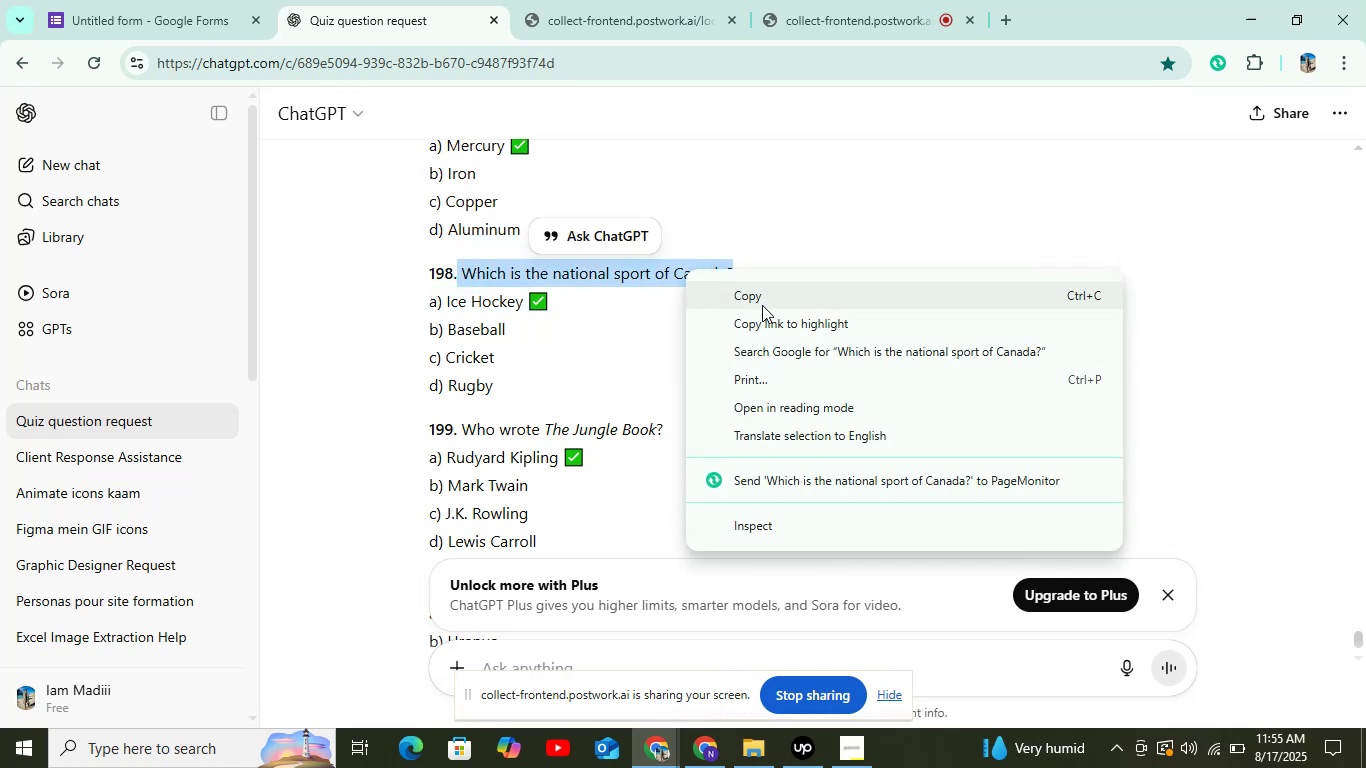 
left_click([762, 305])
 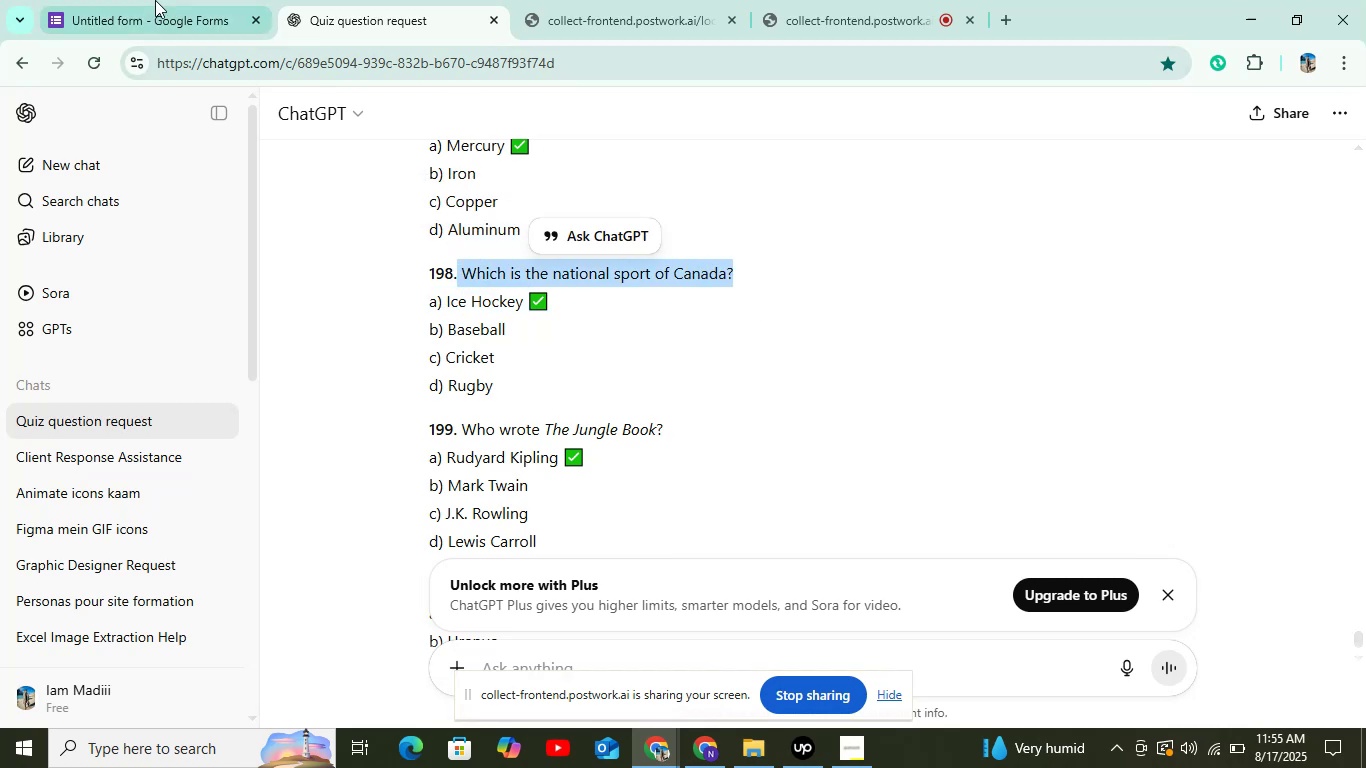 
left_click([155, 0])
 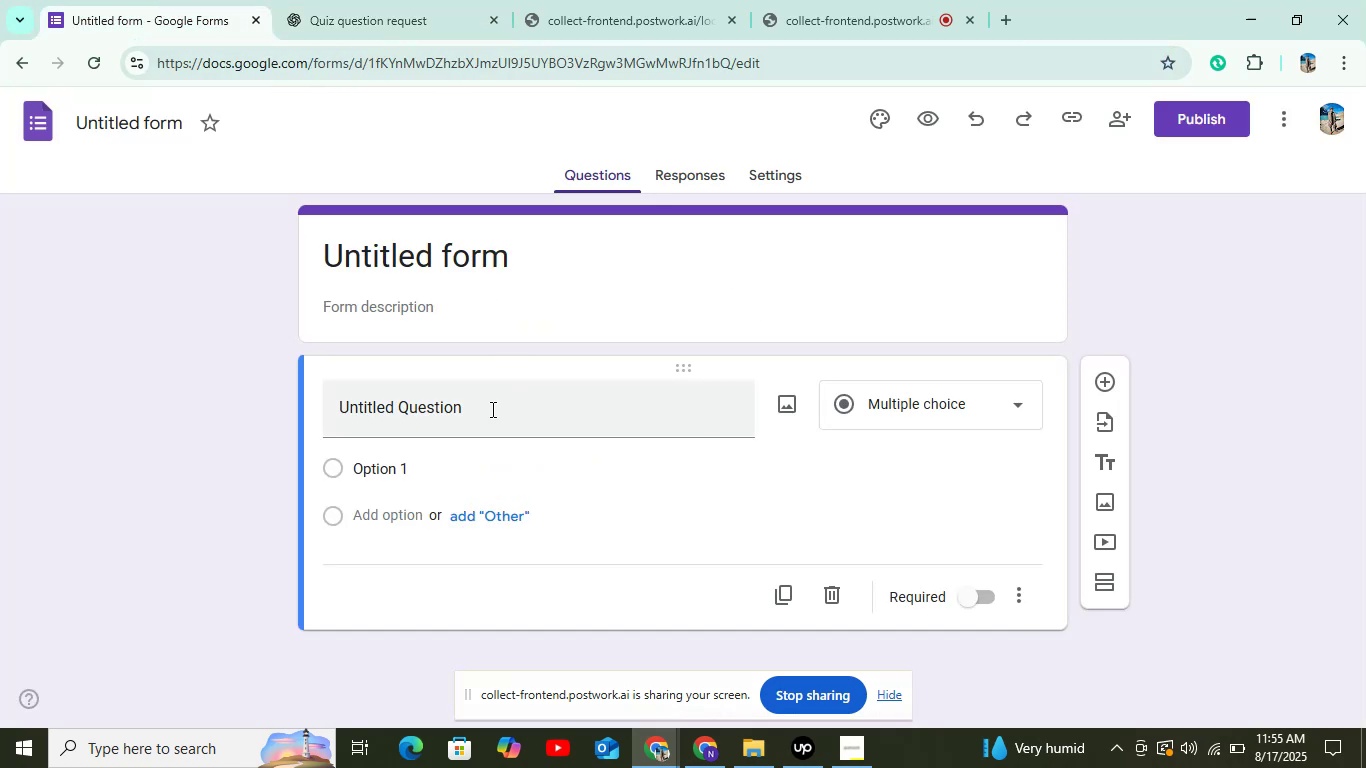 
left_click([487, 414])
 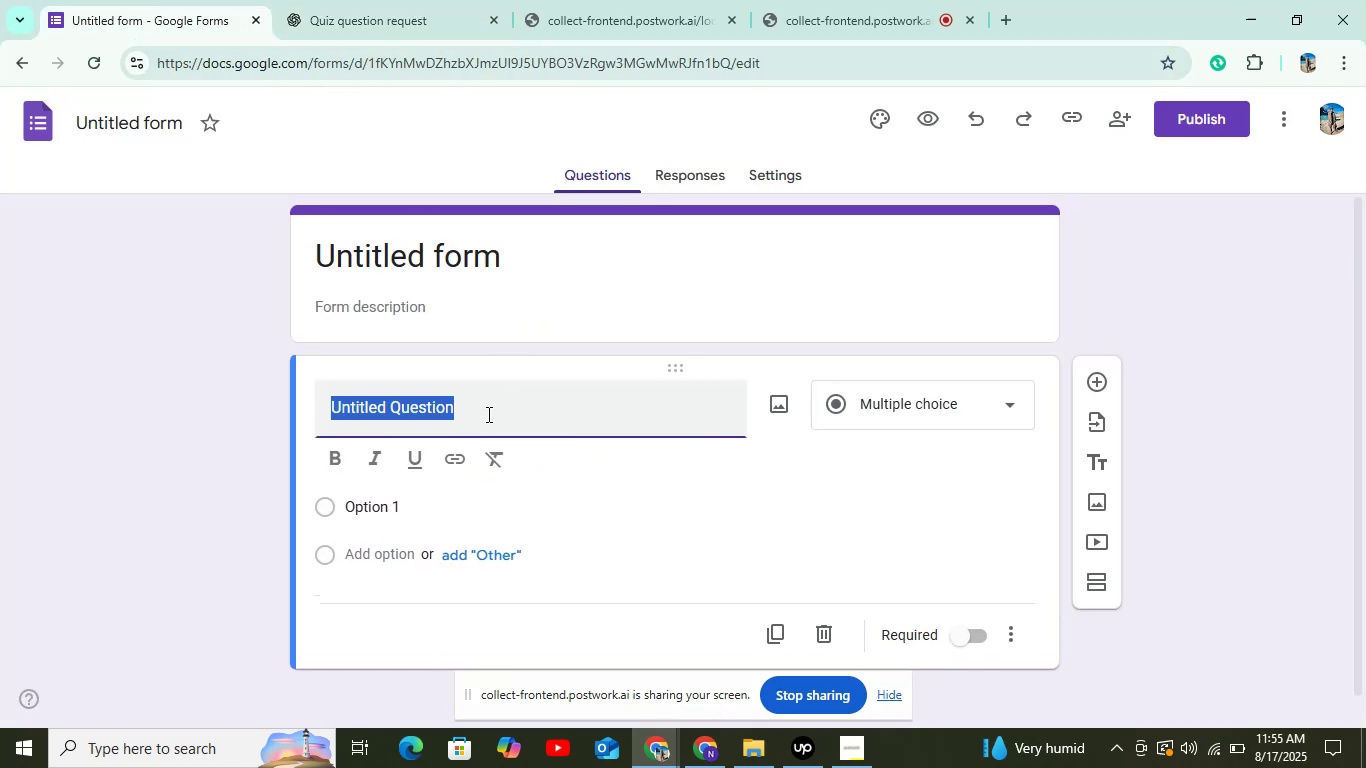 
right_click([487, 414])
 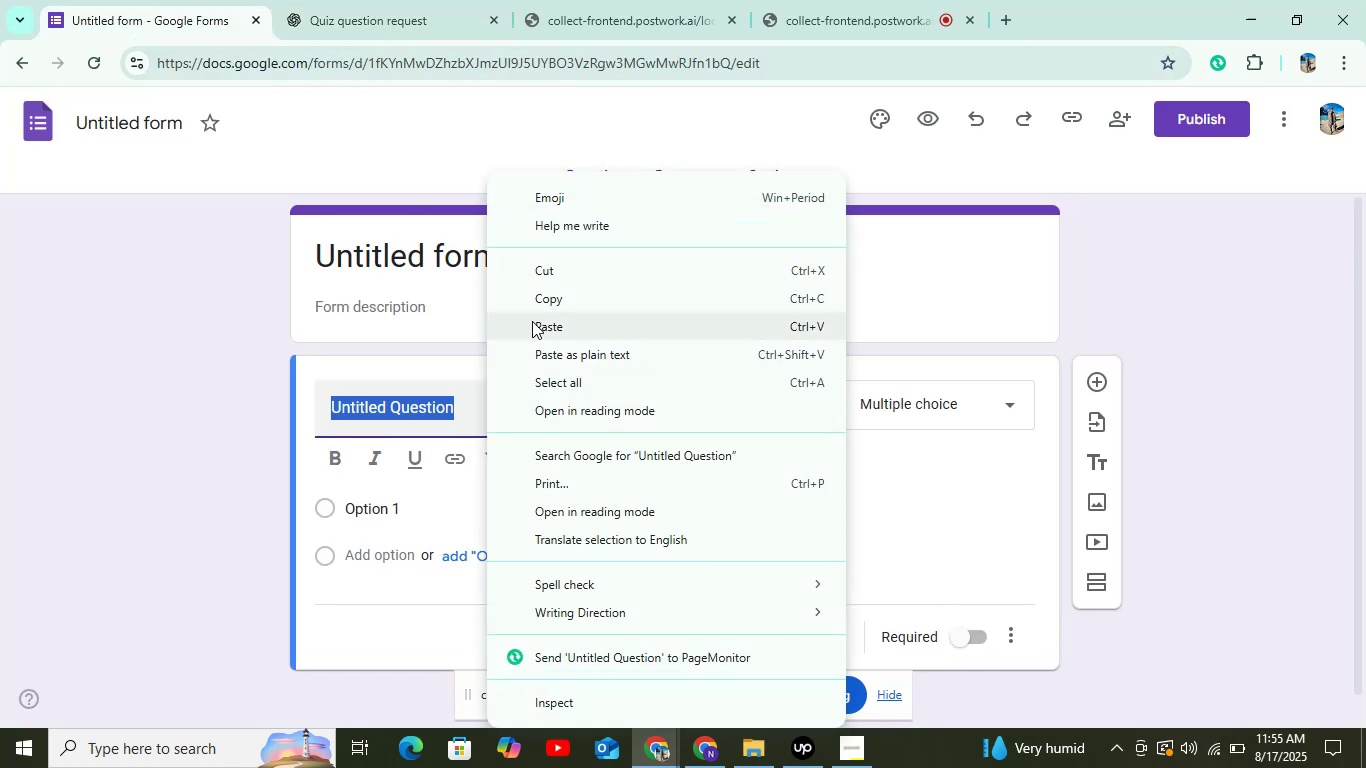 
scroll: coordinate [471, 427], scroll_direction: down, amount: 2.0
 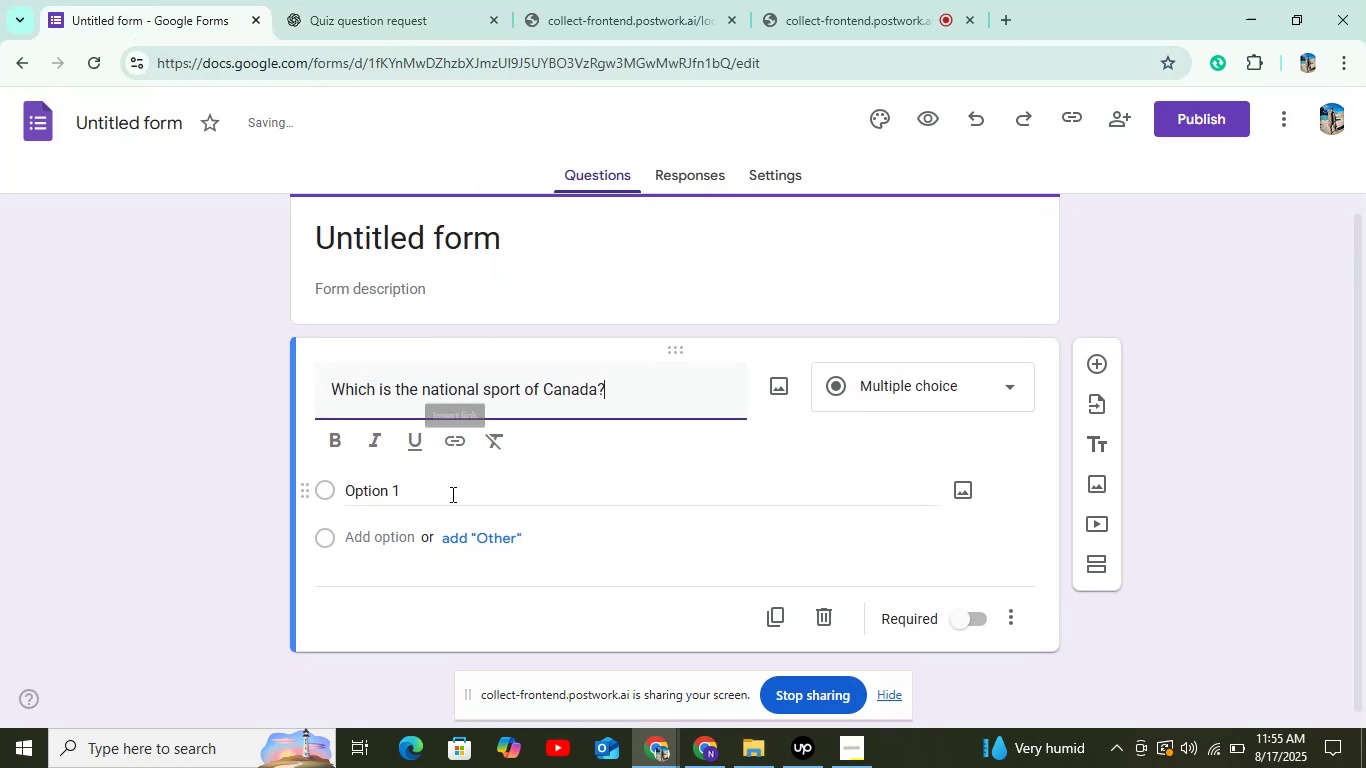 
left_click([451, 494])
 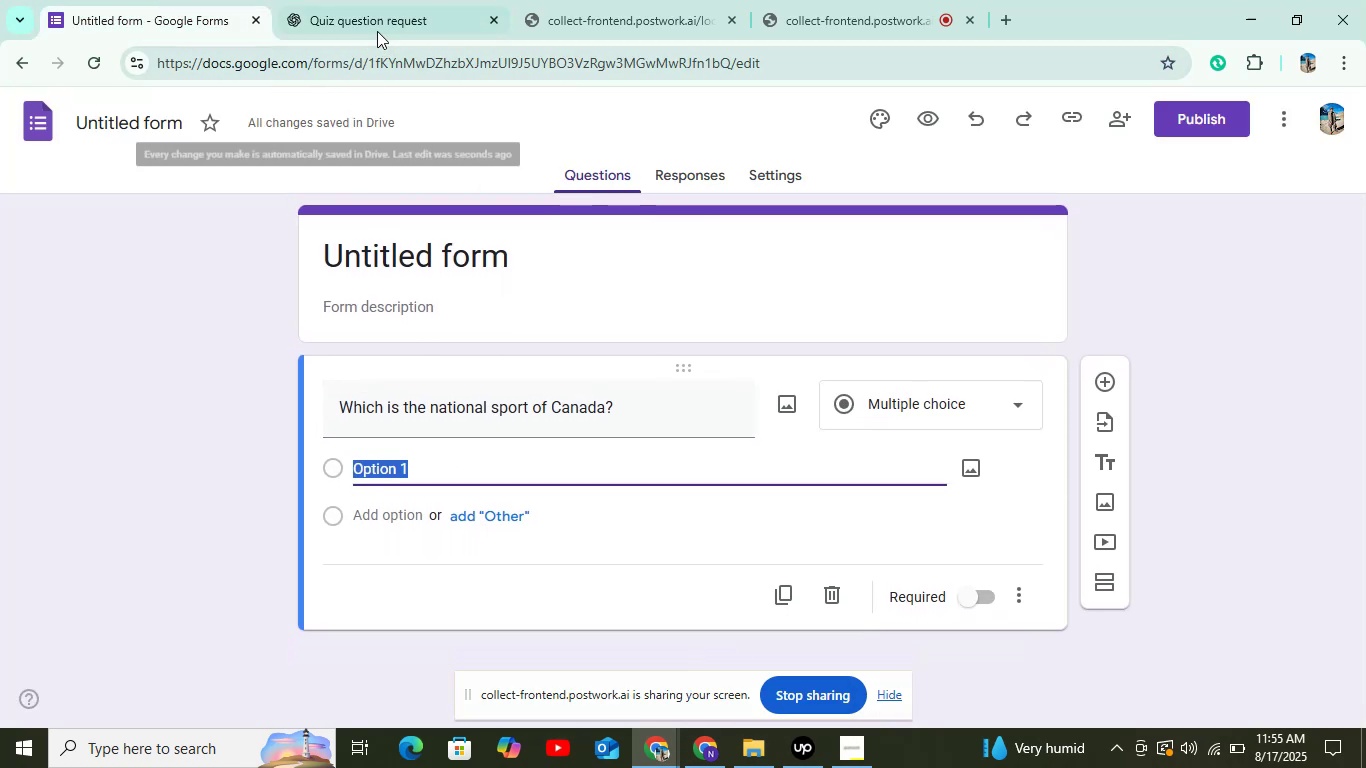 
left_click([380, 25])
 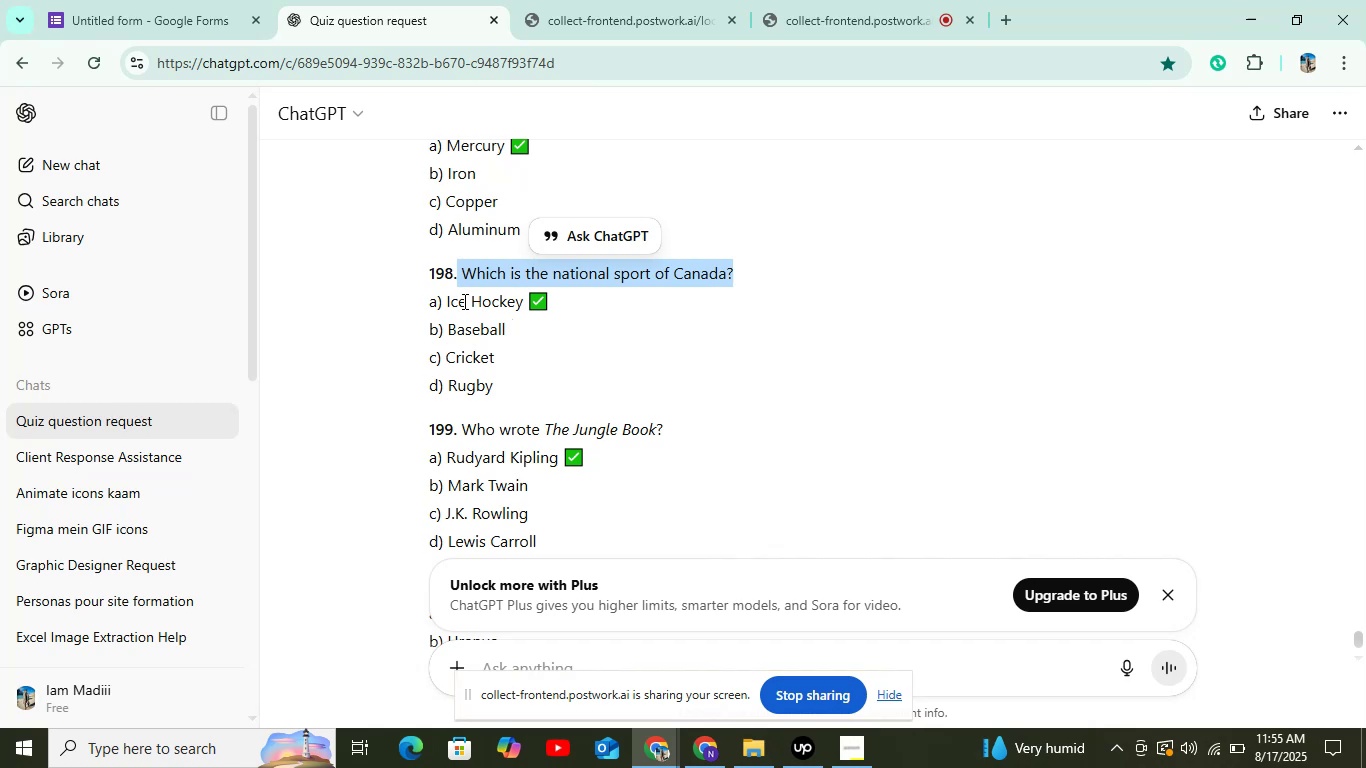 
left_click_drag(start_coordinate=[448, 304], to_coordinate=[527, 300])
 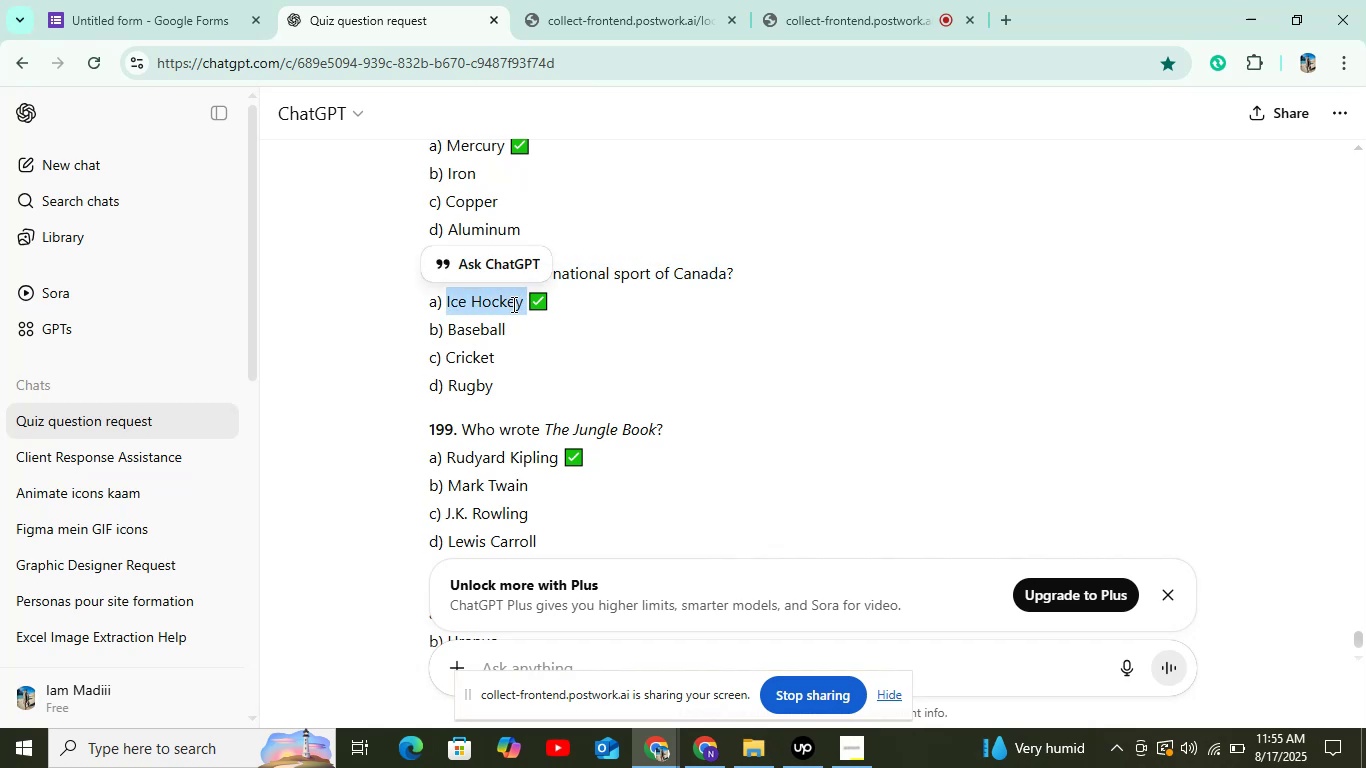 
right_click([511, 305])
 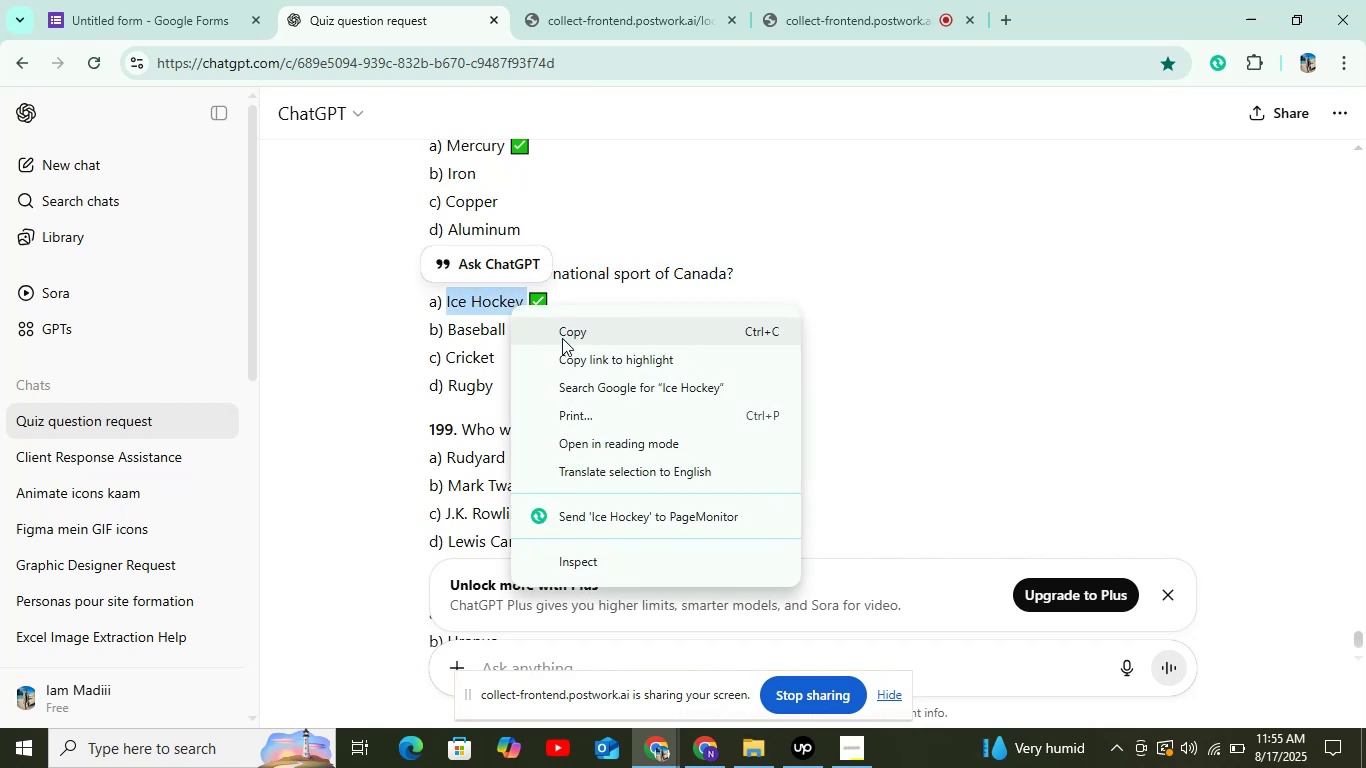 
left_click([562, 338])
 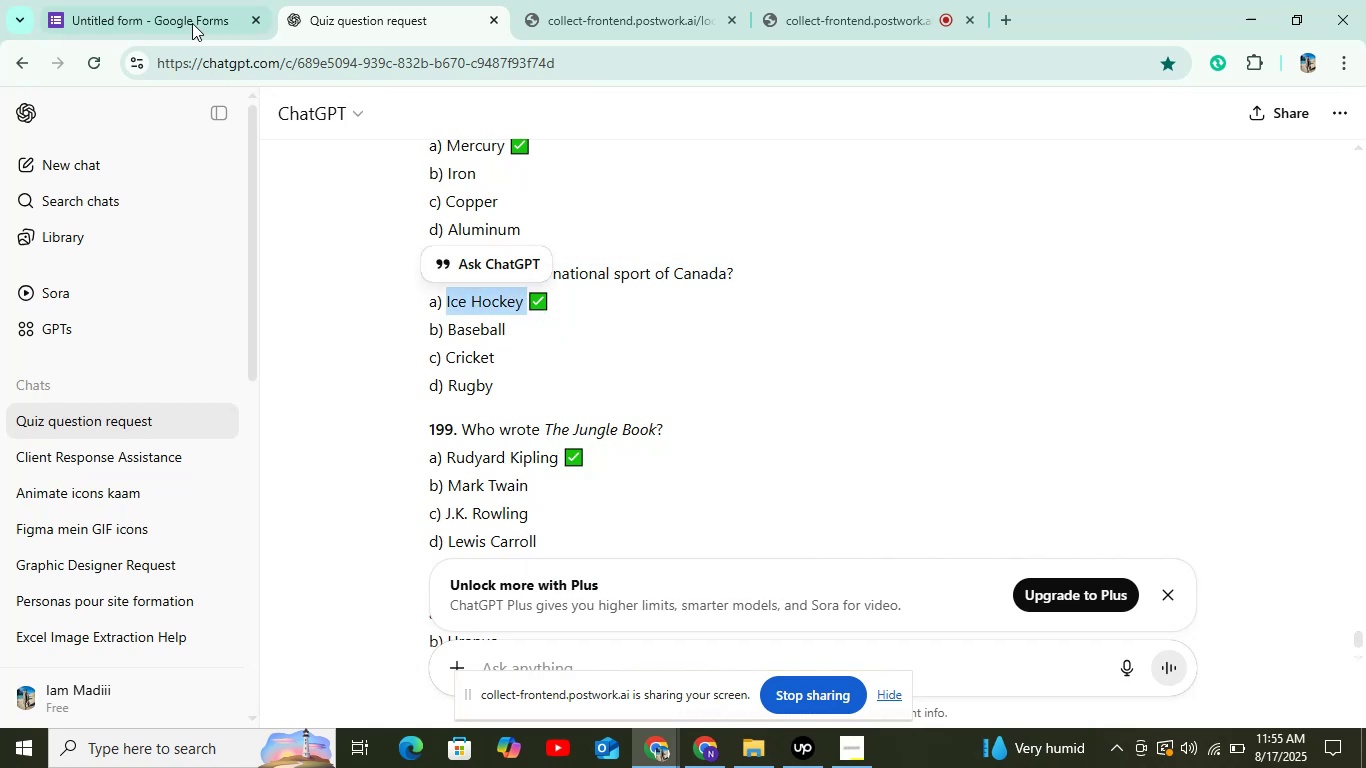 
left_click([192, 22])
 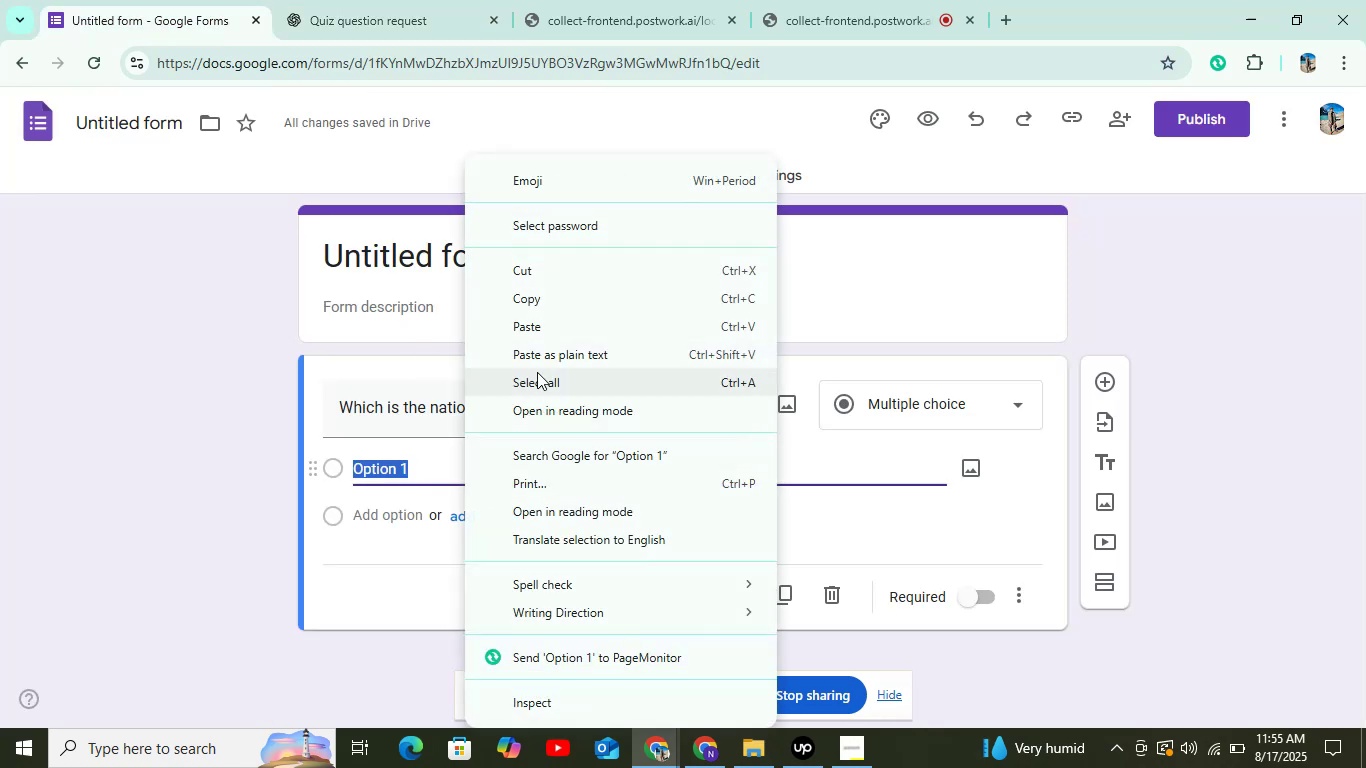 
left_click([541, 333])
 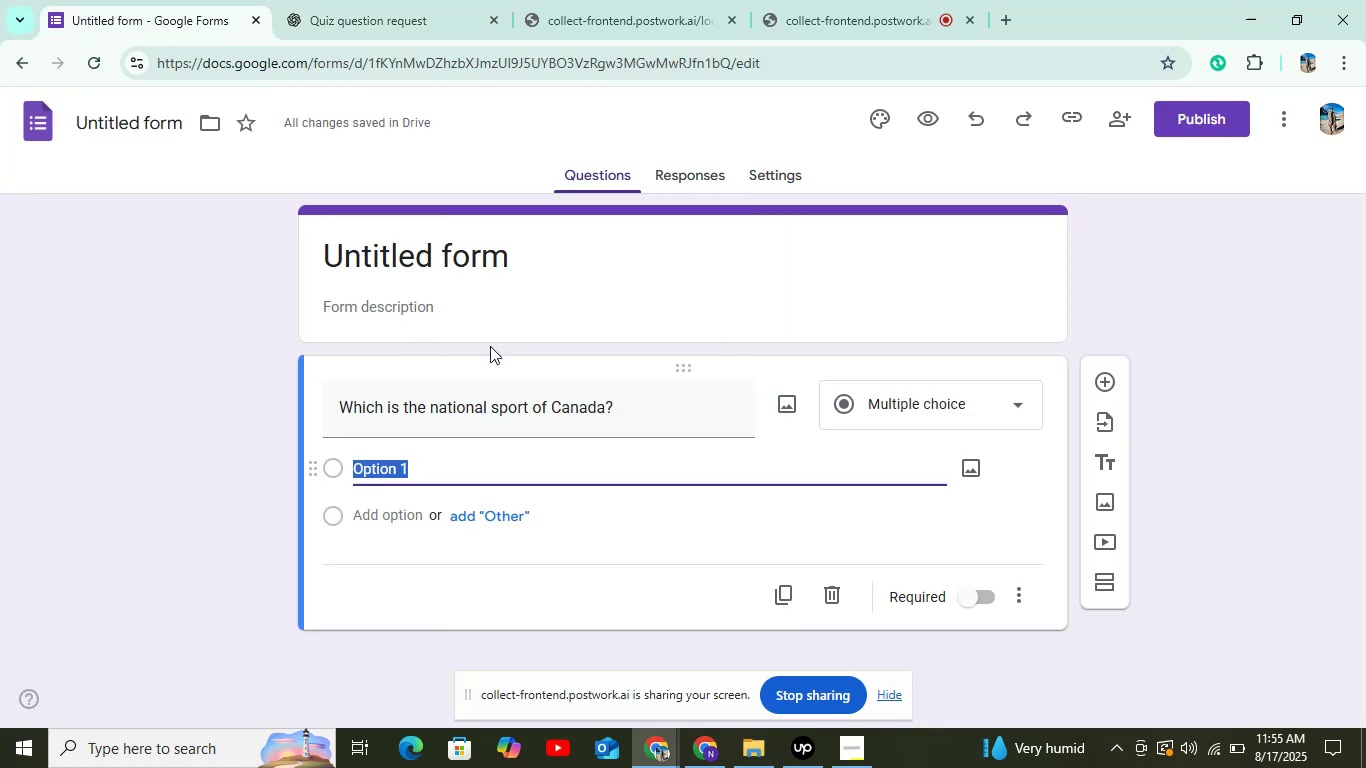 
scroll: coordinate [459, 409], scroll_direction: down, amount: 3.0
 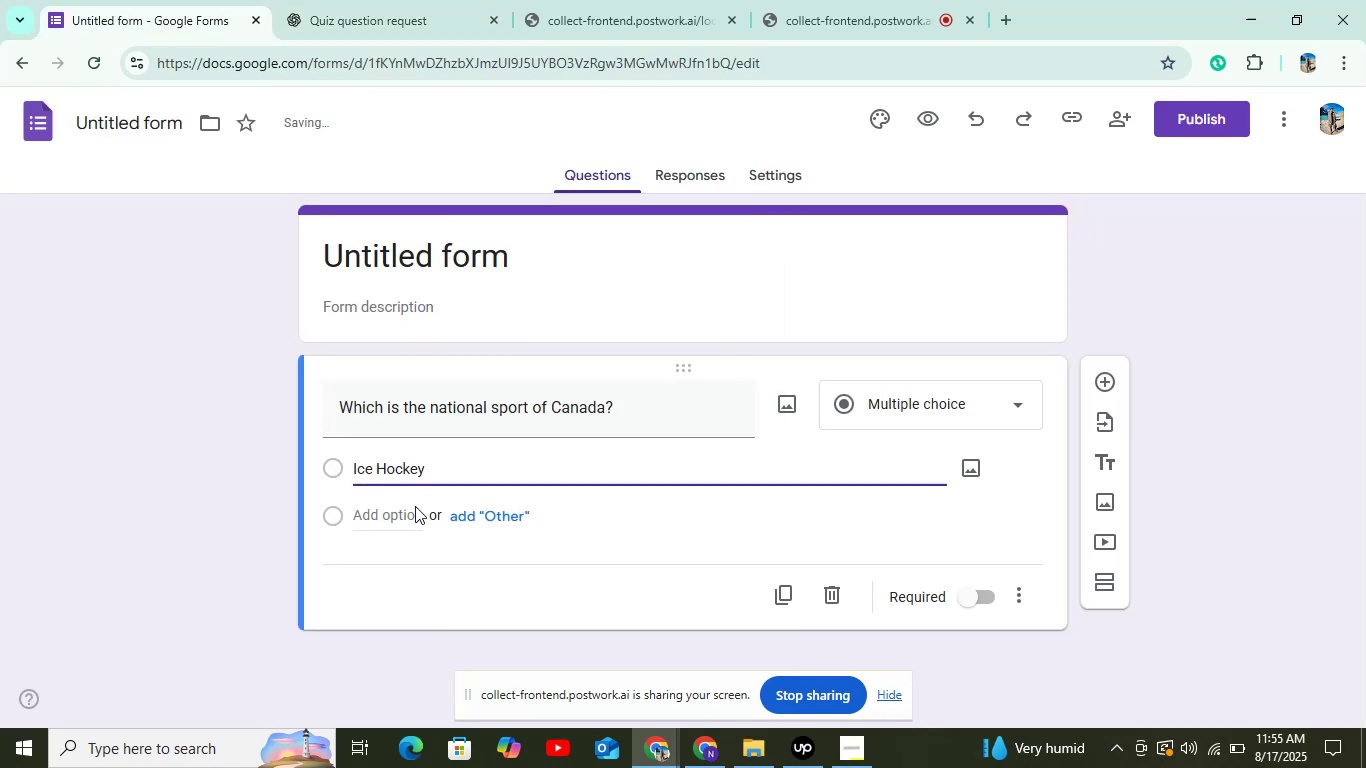 
left_click([415, 506])
 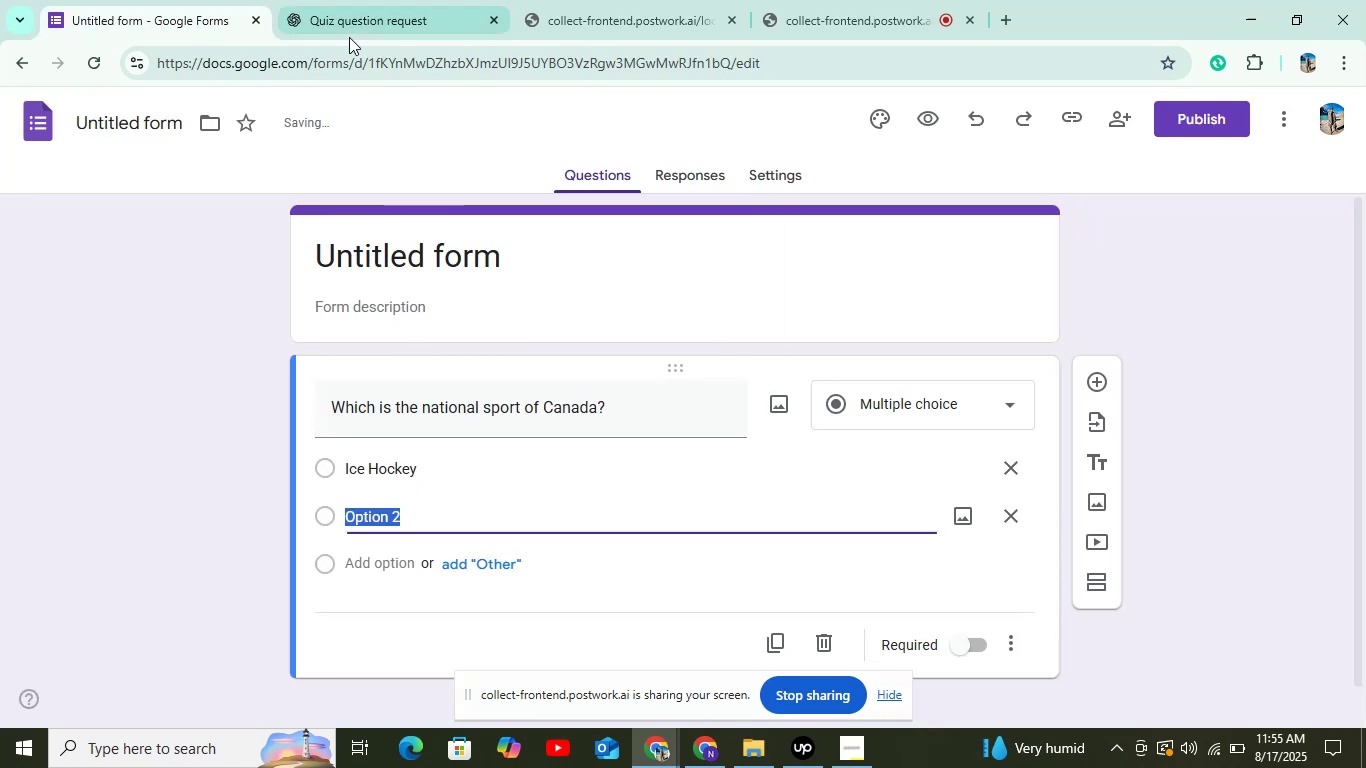 
left_click([359, 22])
 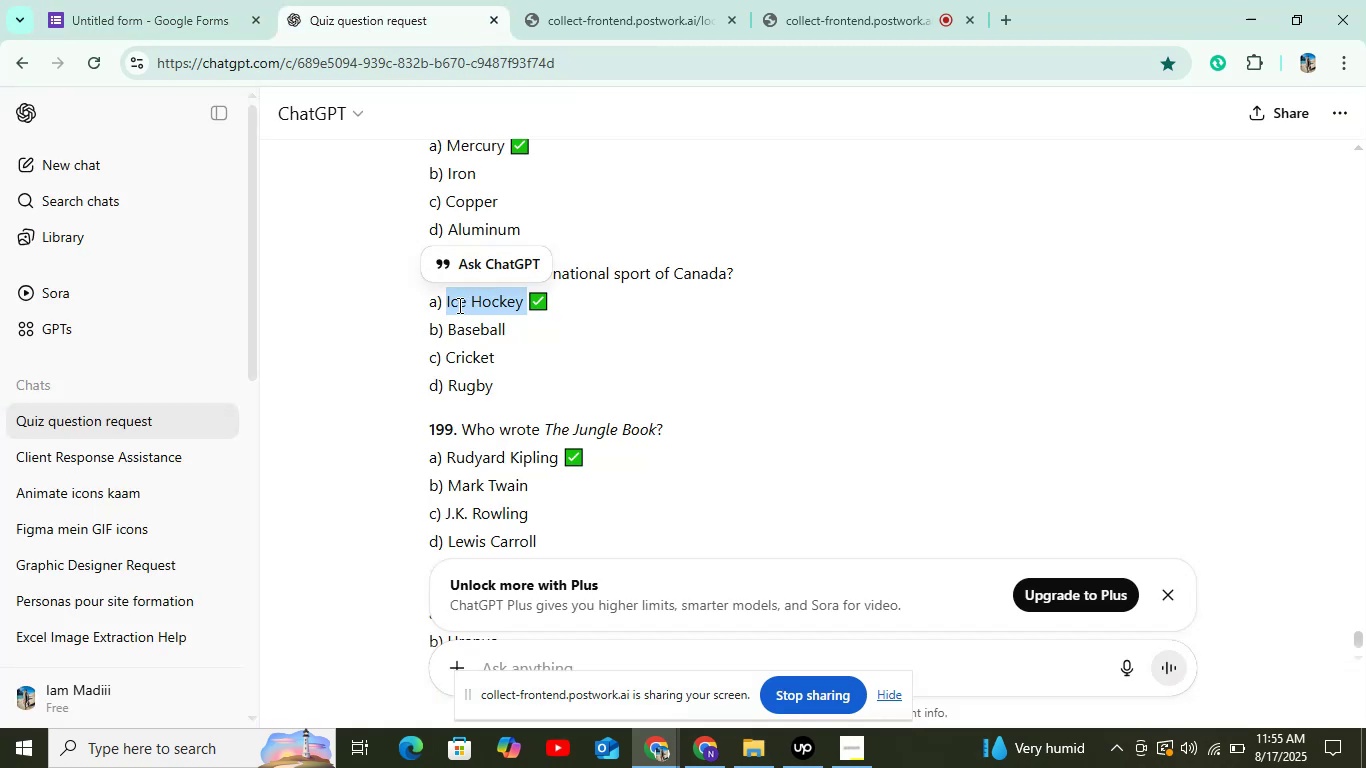 
left_click_drag(start_coordinate=[449, 326], to_coordinate=[556, 332])
 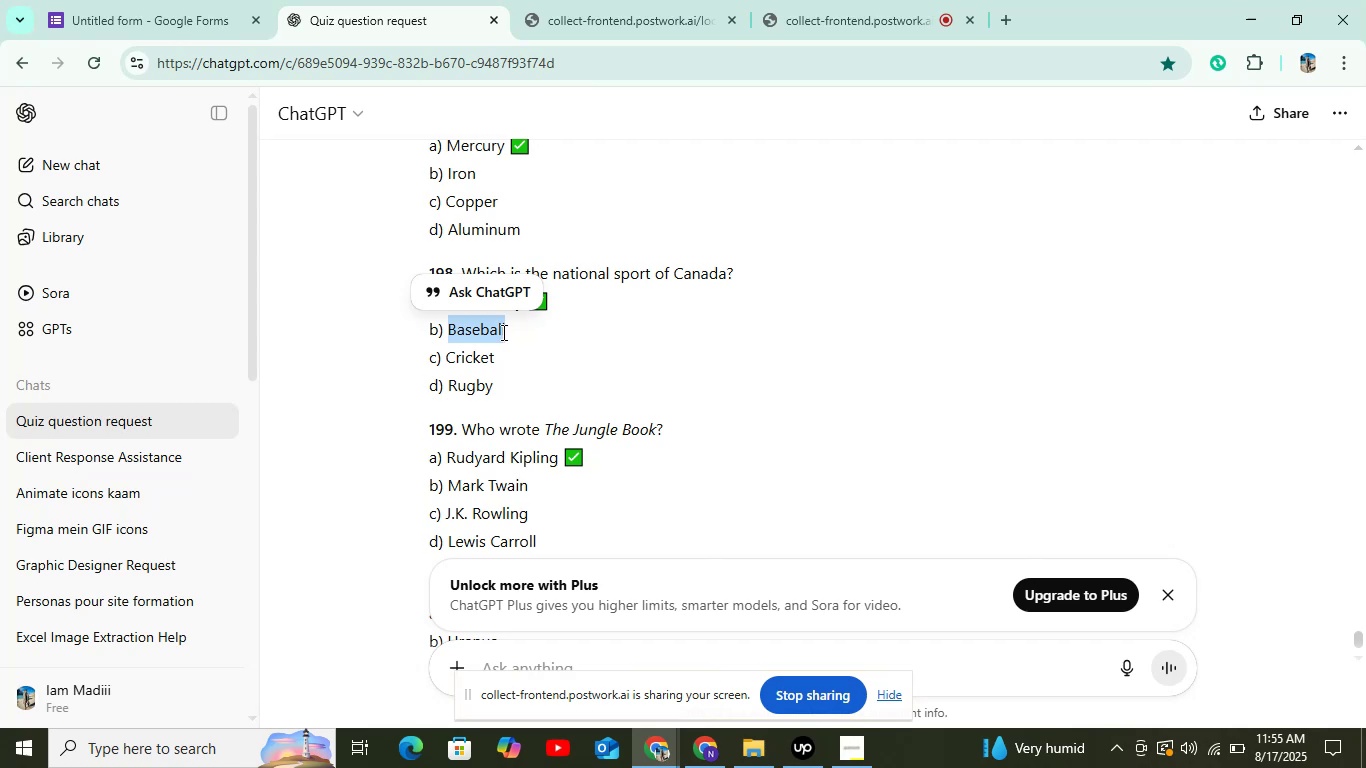 
right_click([500, 332])
 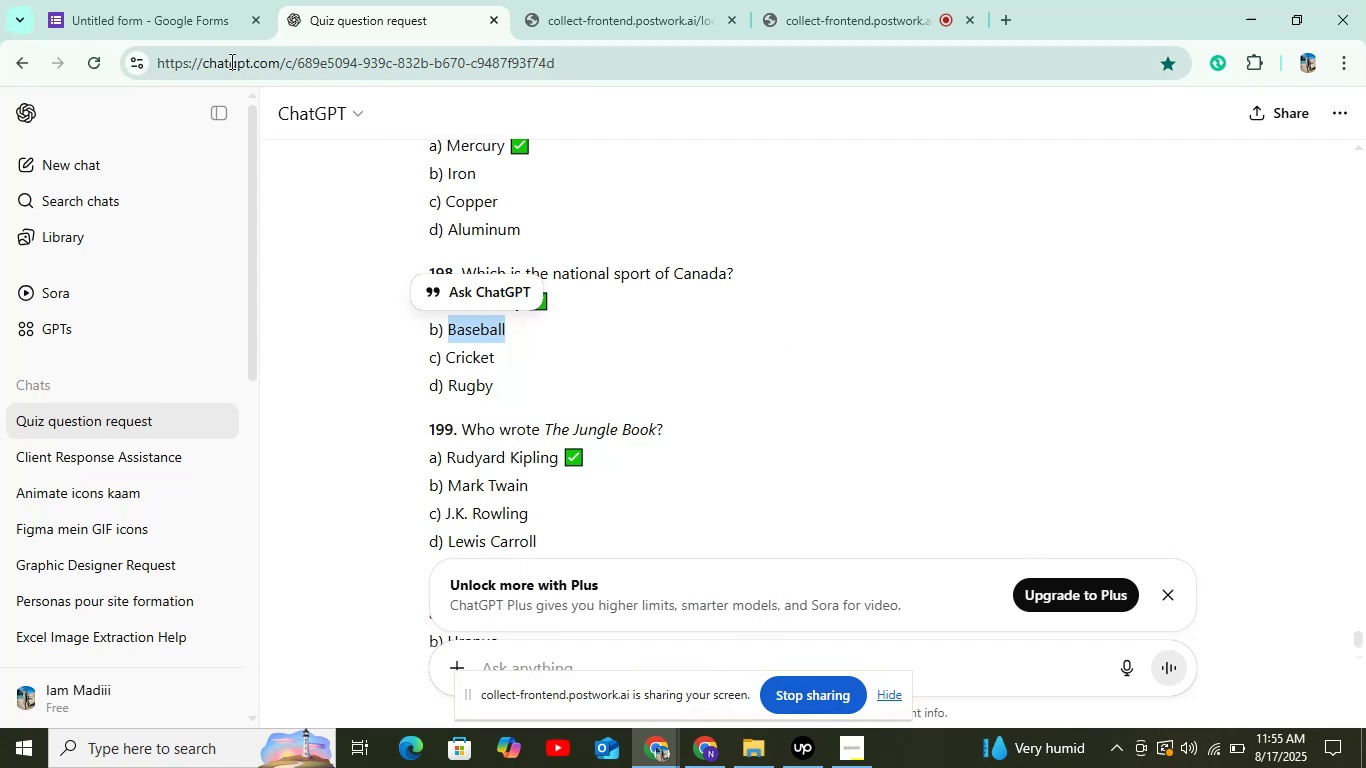 
left_click([203, 28])
 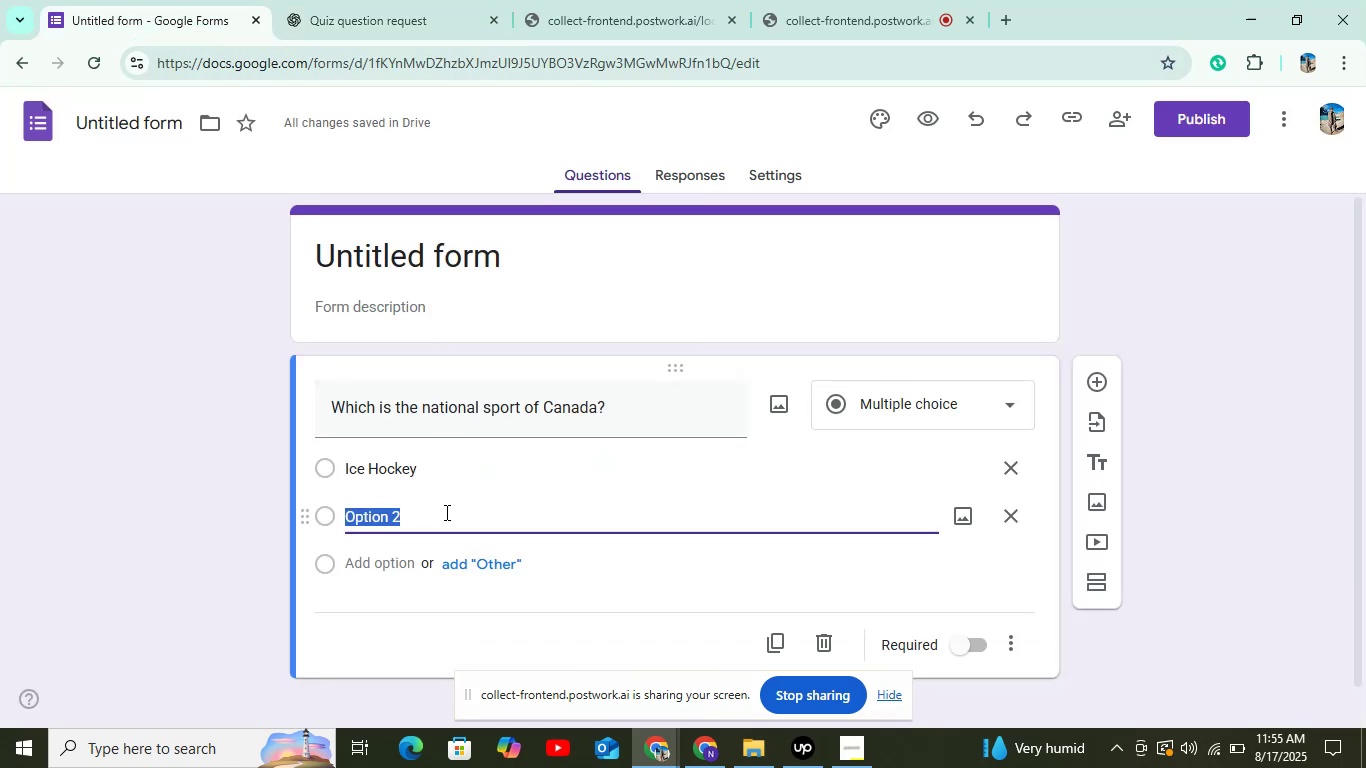 
right_click([445, 512])
 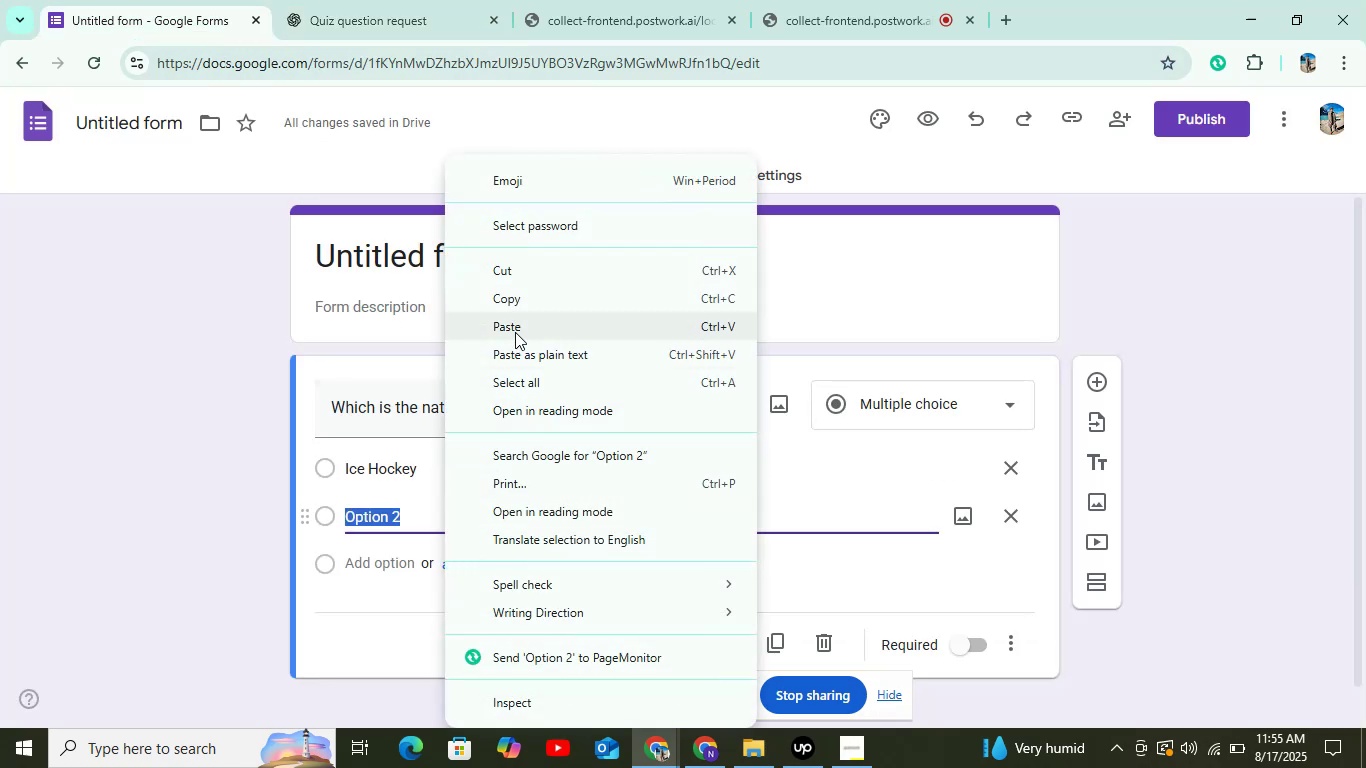 
left_click([515, 332])
 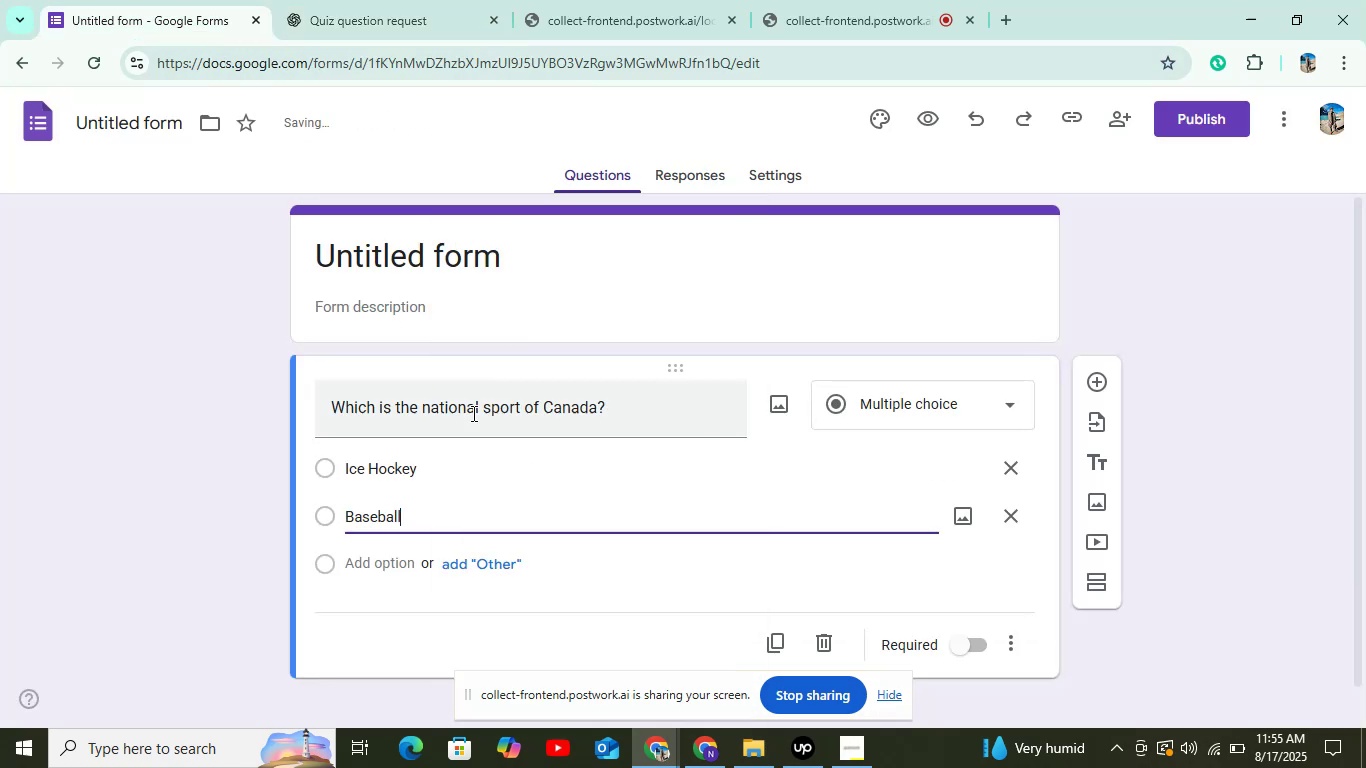 
scroll: coordinate [447, 465], scroll_direction: down, amount: 2.0
 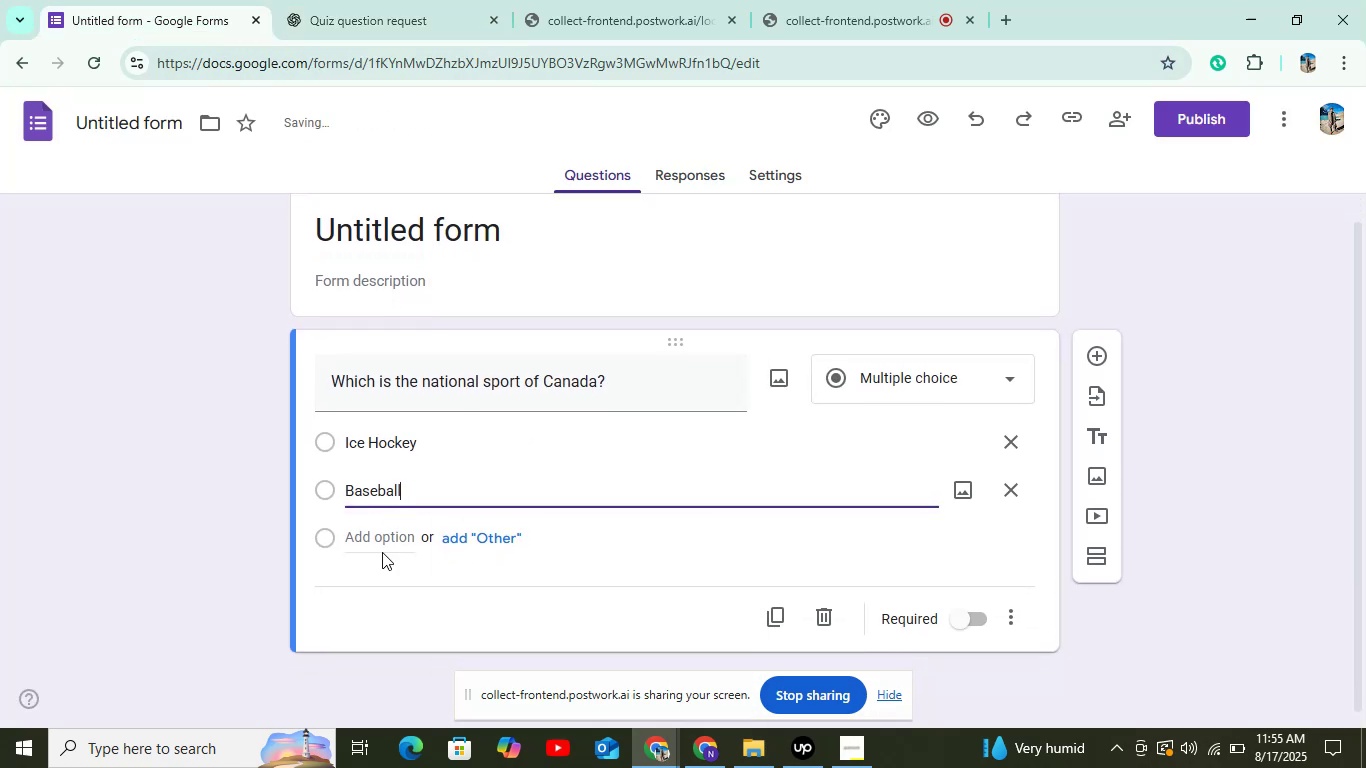 
left_click_drag(start_coordinate=[385, 539], to_coordinate=[389, 526])
 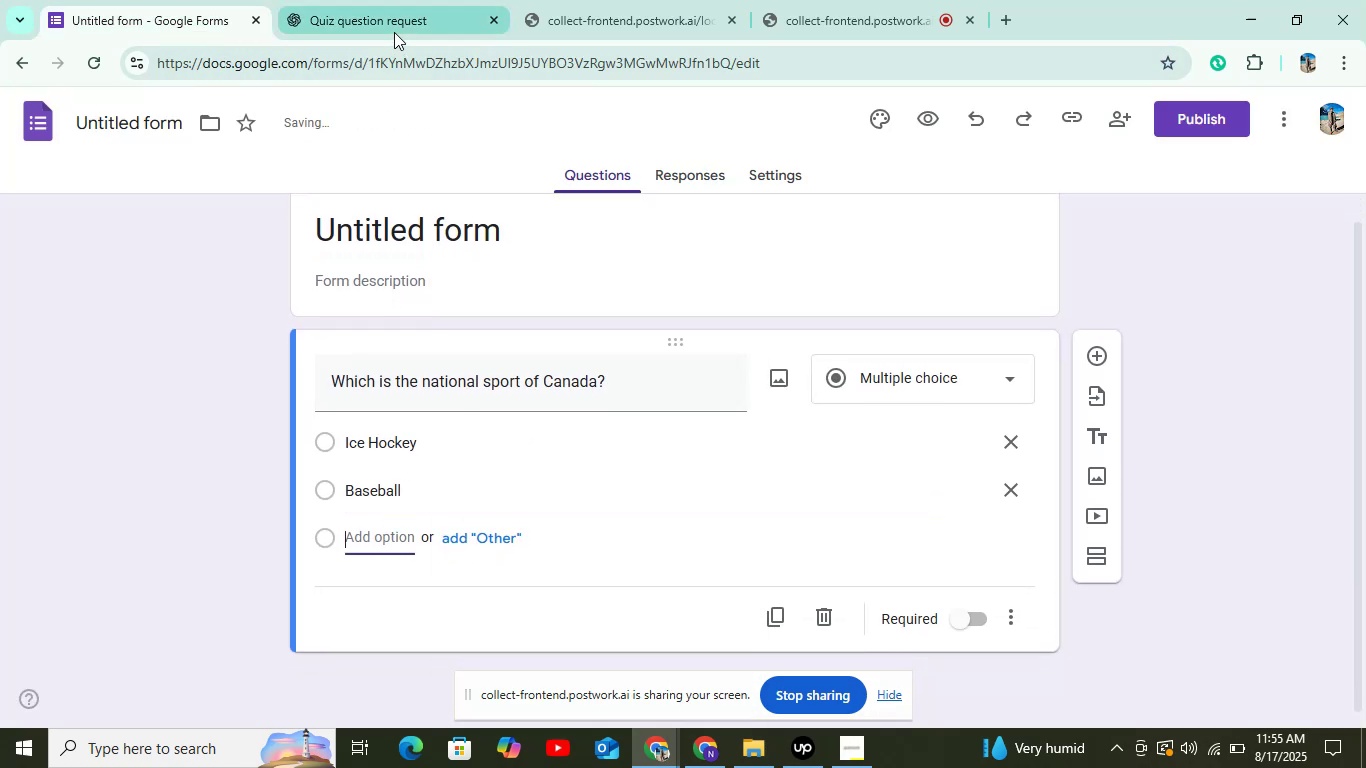 
left_click([393, 29])
 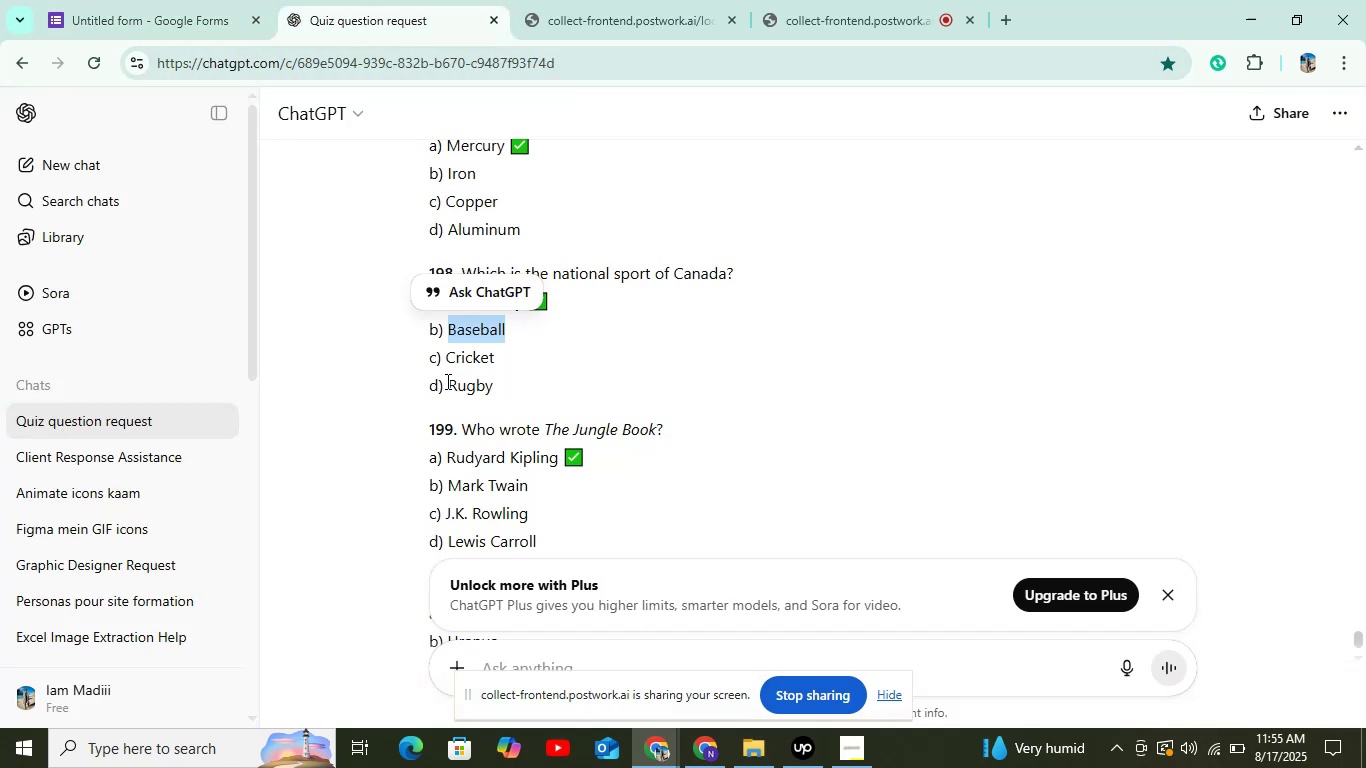 
left_click_drag(start_coordinate=[449, 358], to_coordinate=[537, 359])
 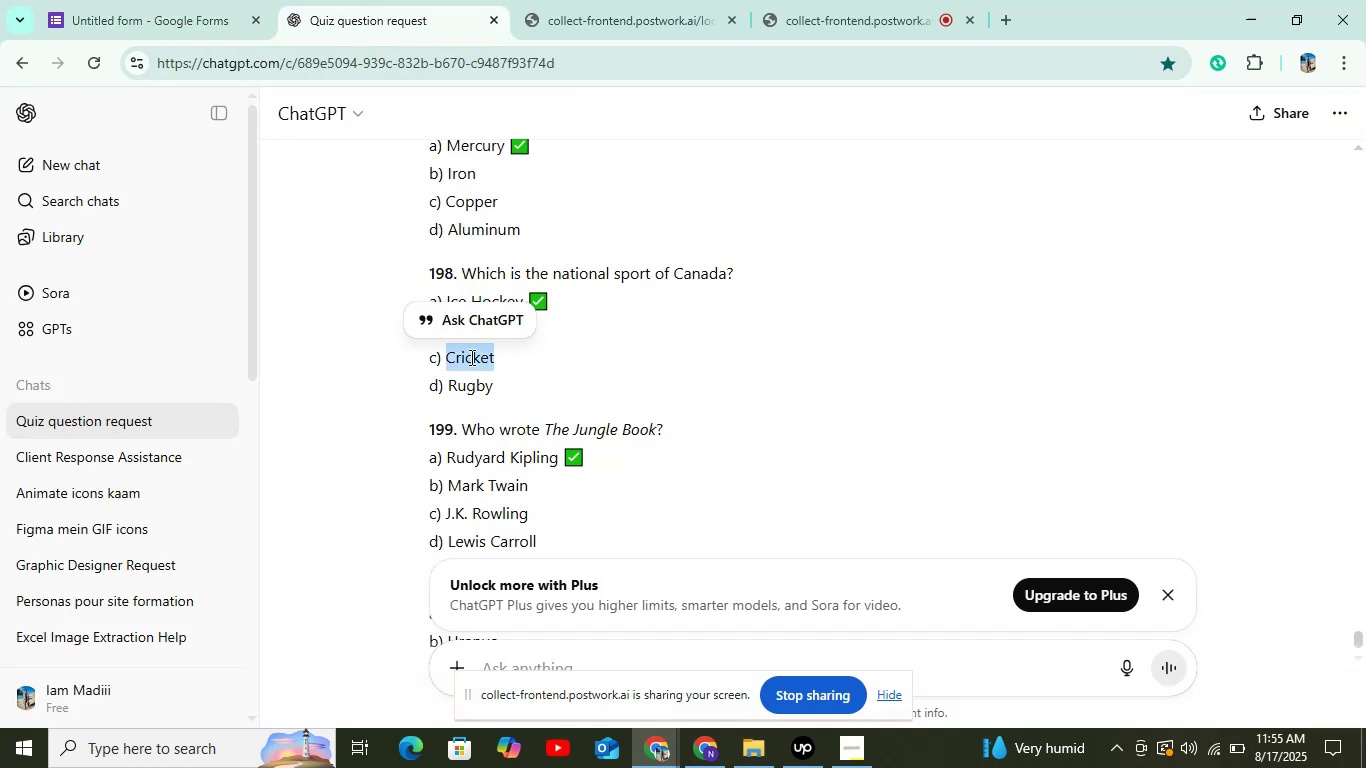 
right_click([470, 357])
 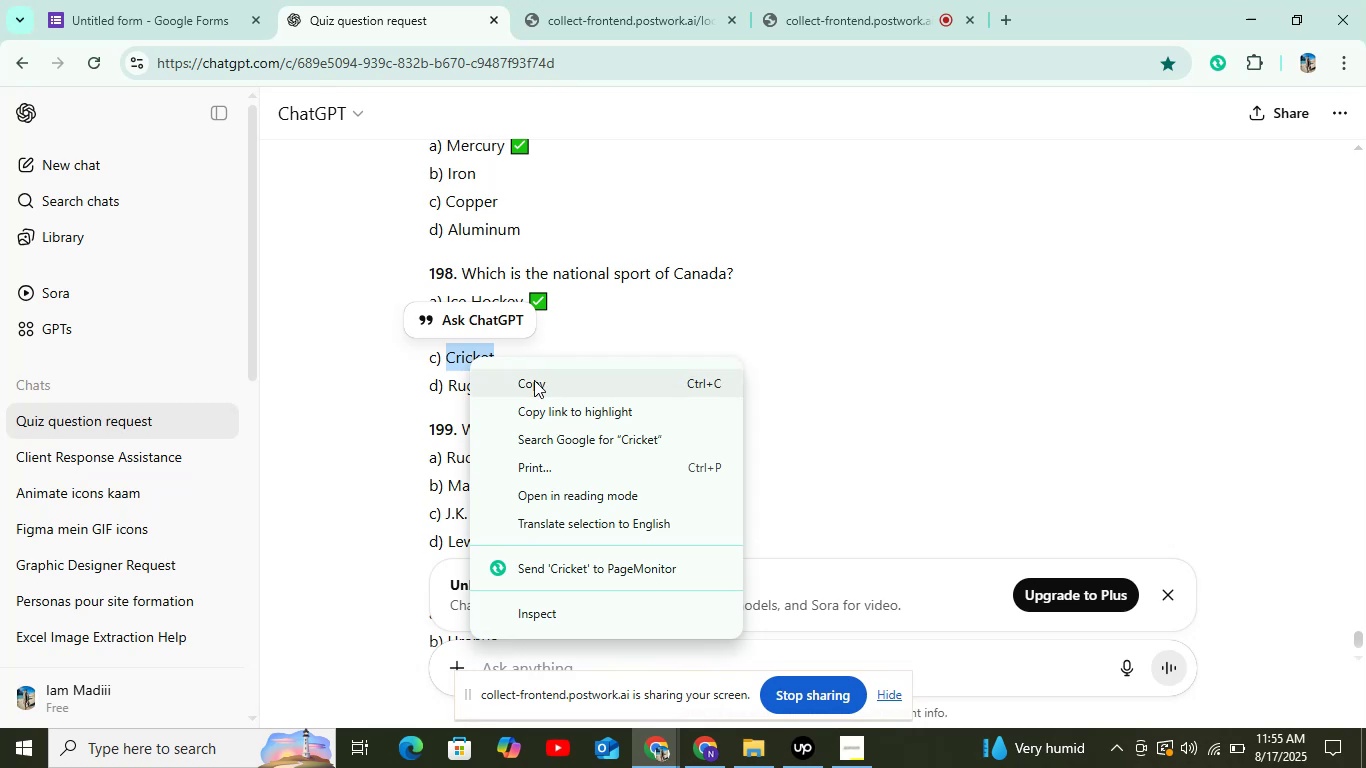 
left_click([536, 381])
 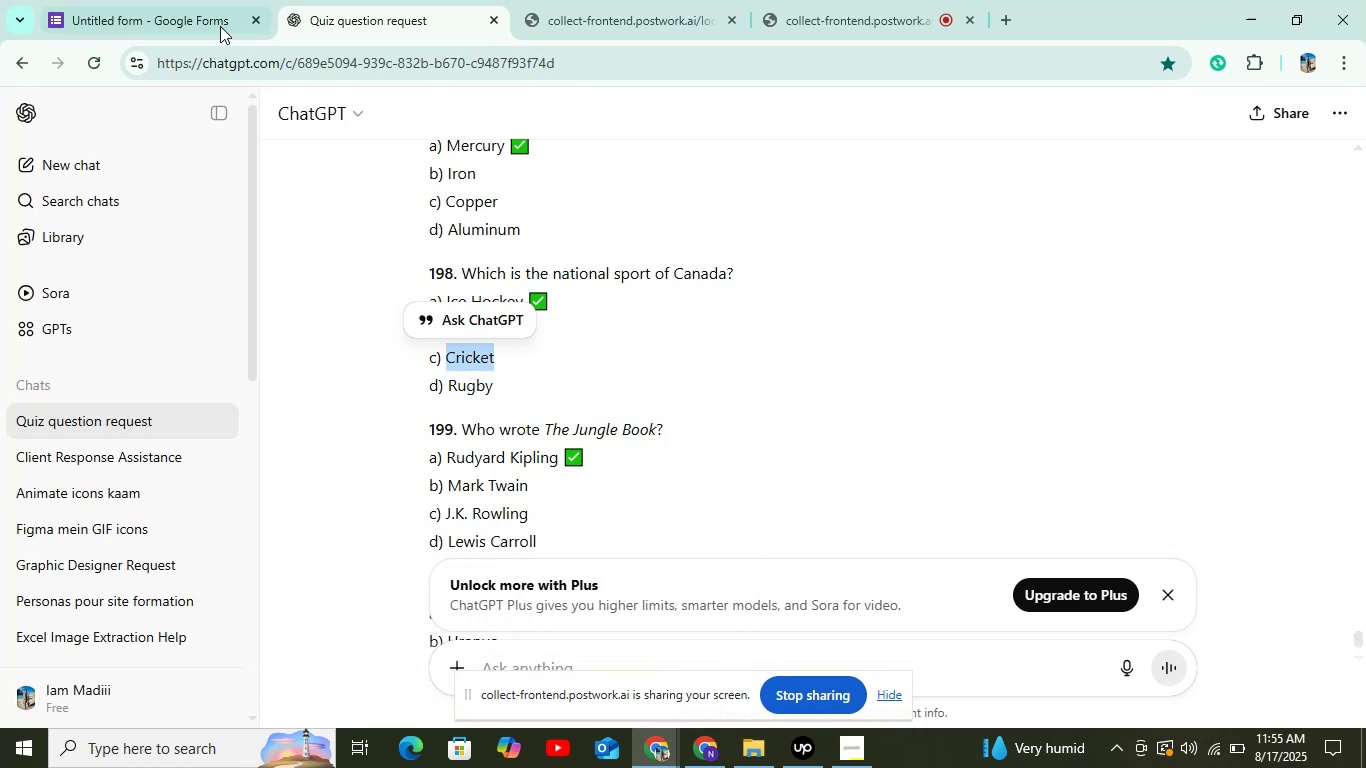 
left_click([214, 17])
 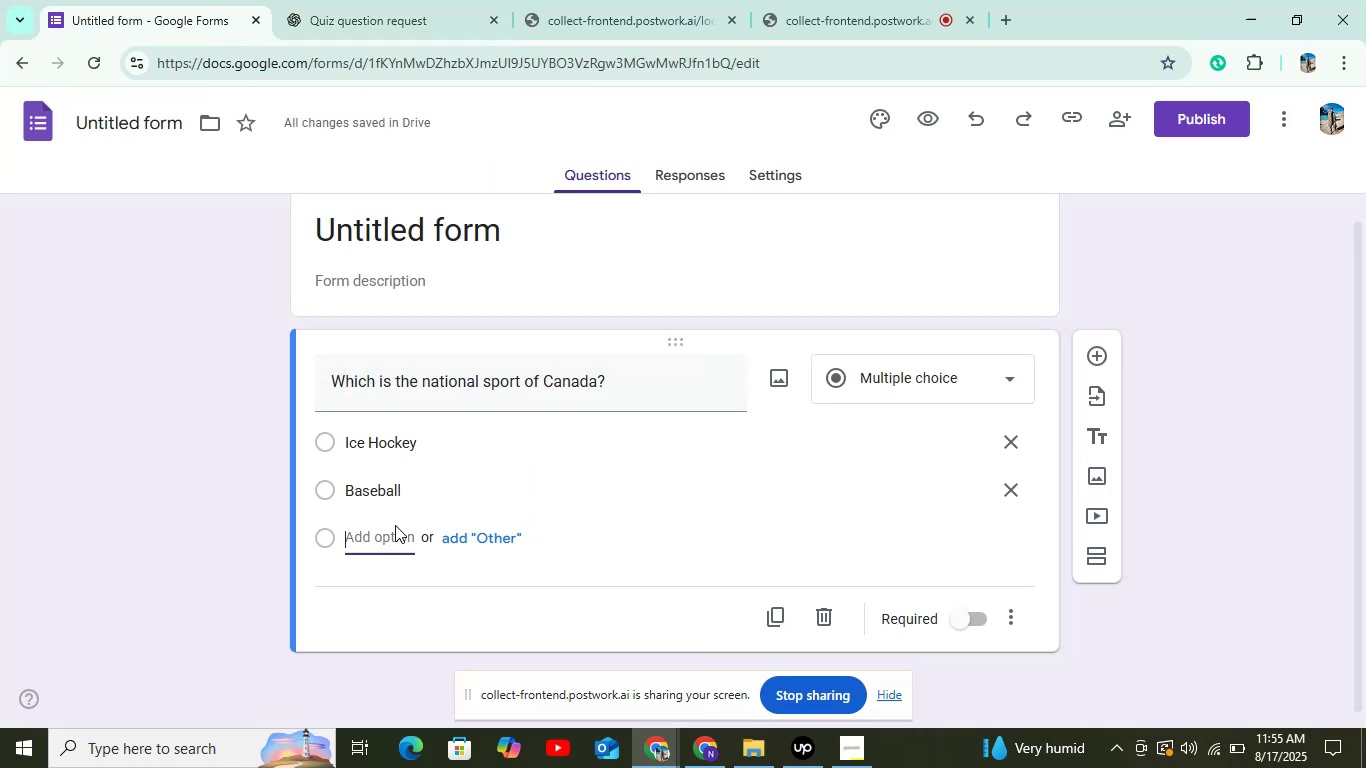 
right_click([389, 538])
 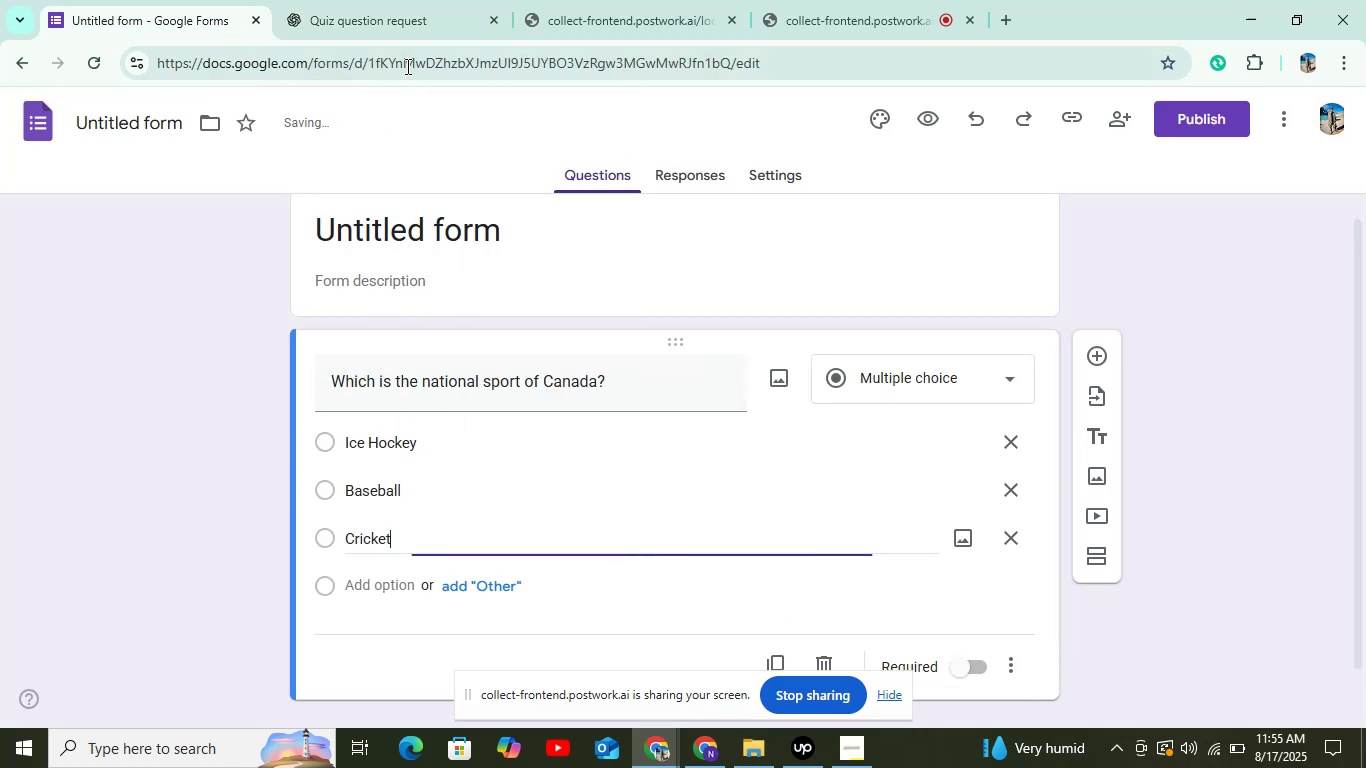 
left_click([406, 19])
 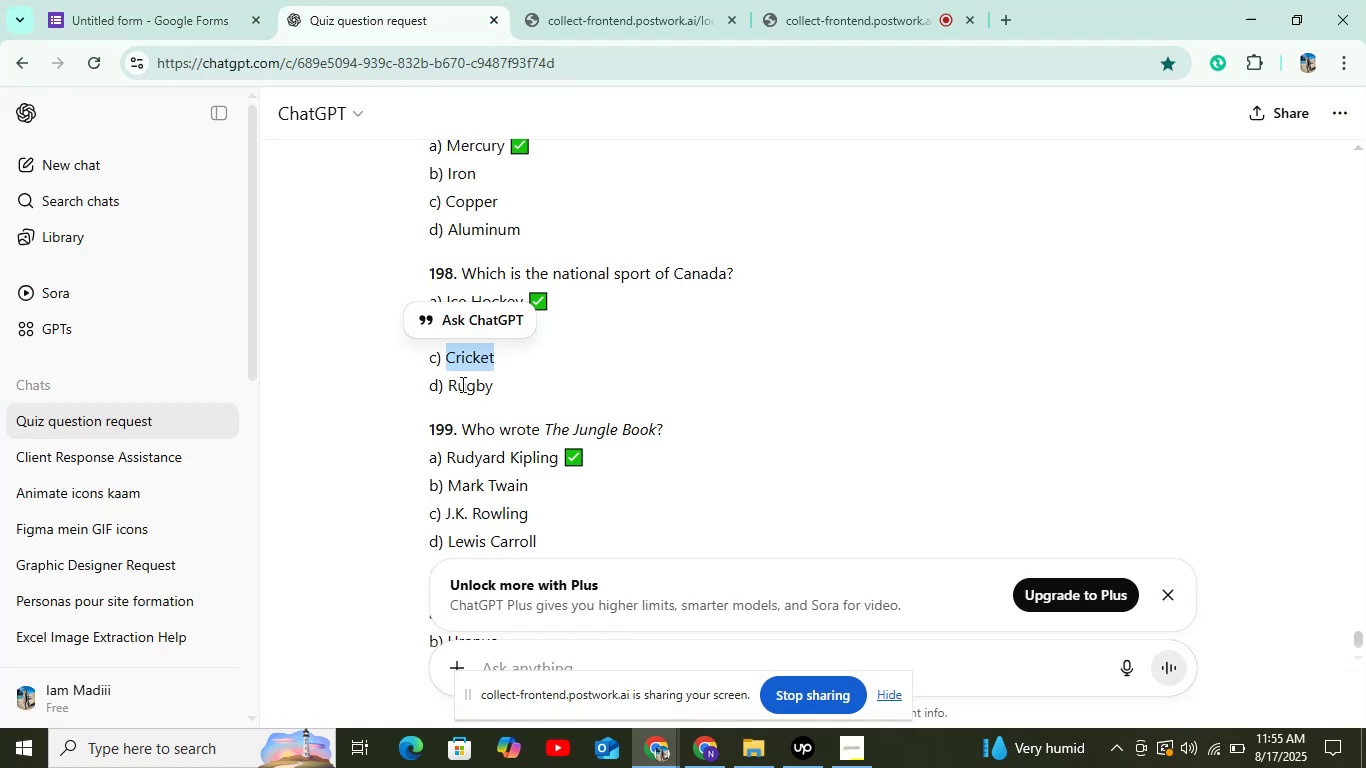 
left_click_drag(start_coordinate=[458, 388], to_coordinate=[524, 382])
 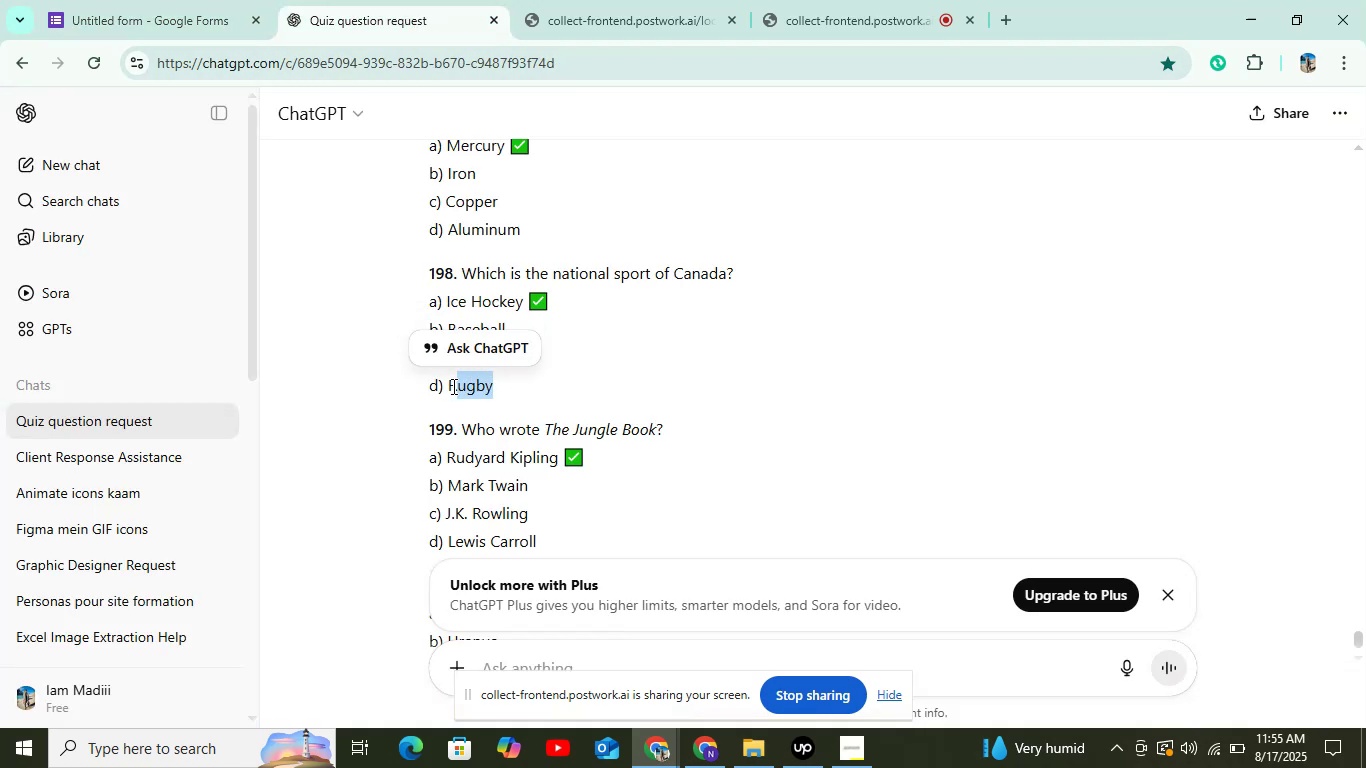 
left_click_drag(start_coordinate=[450, 387], to_coordinate=[529, 388])
 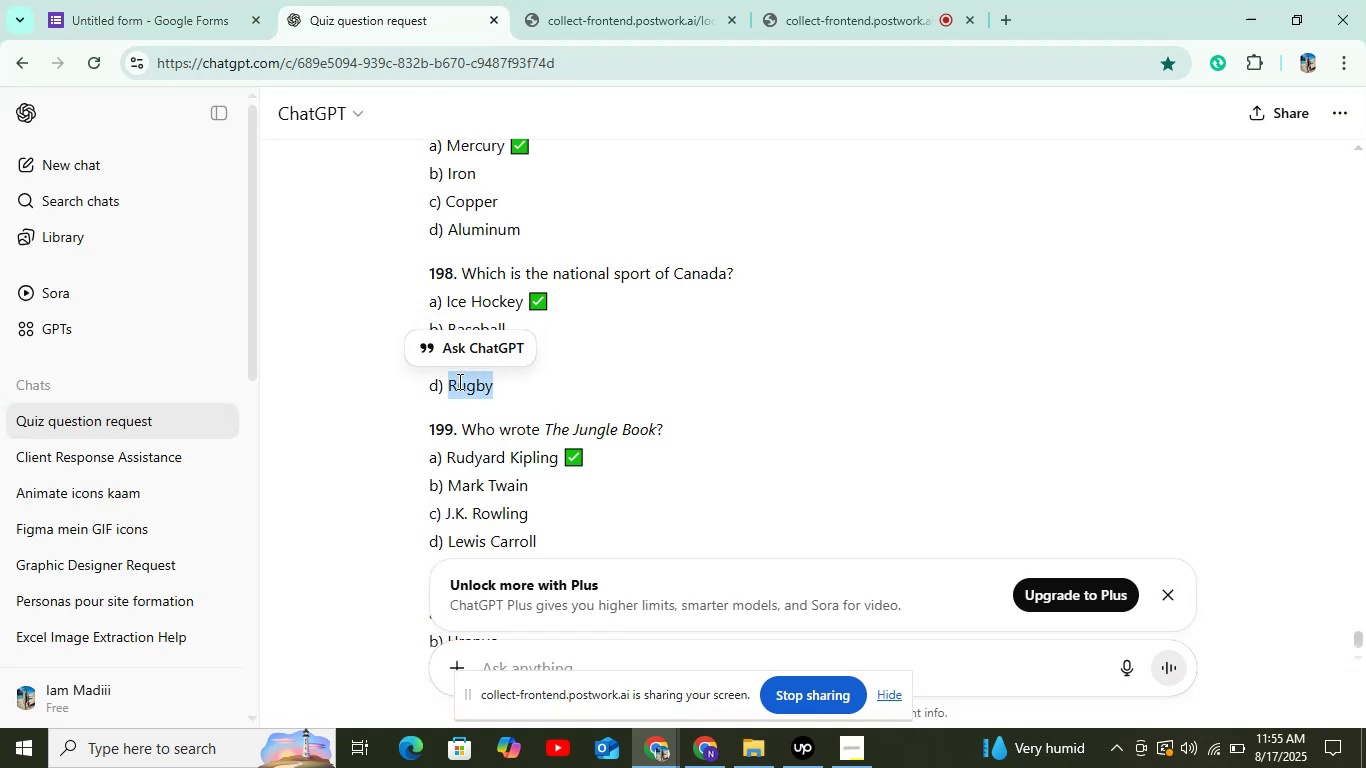 
right_click([457, 381])
 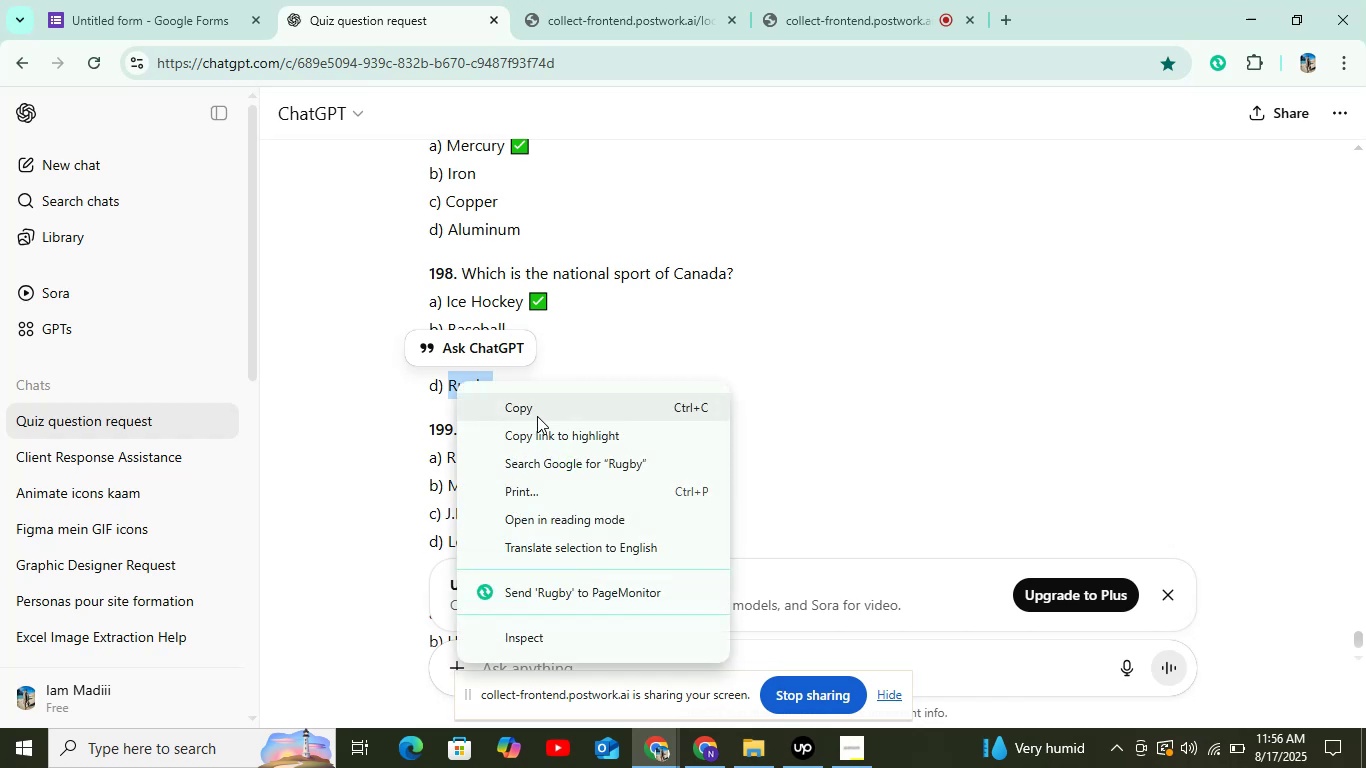 
left_click([537, 417])
 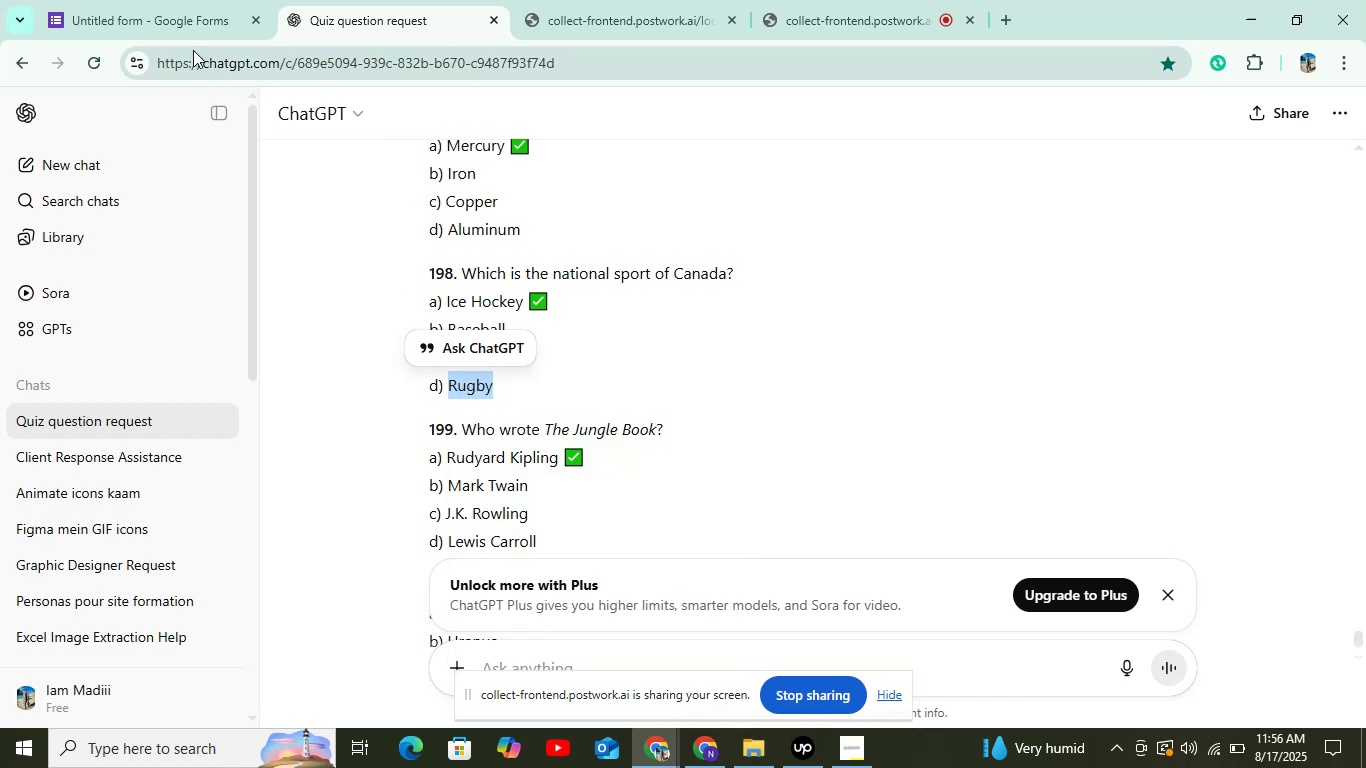 
left_click([192, 49])
 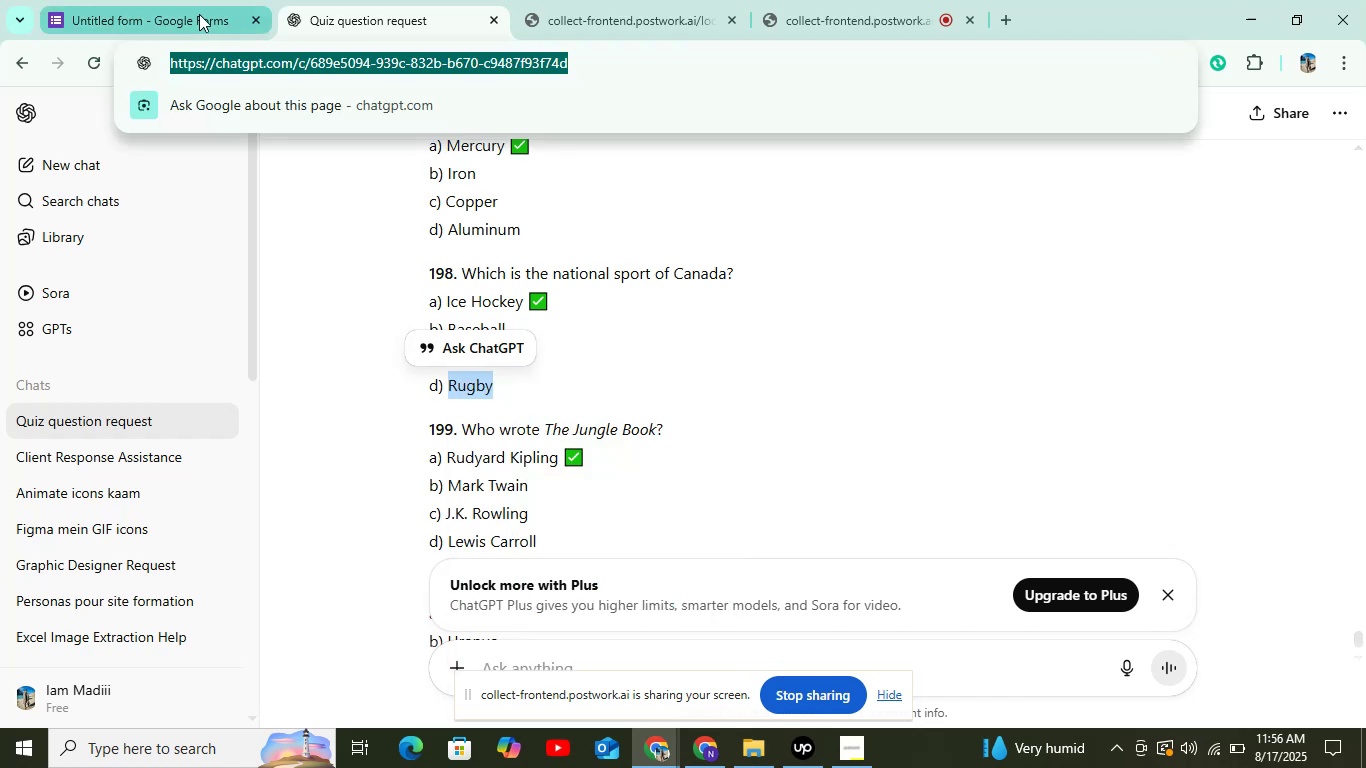 
left_click_drag(start_coordinate=[232, 232], to_coordinate=[232, 217])
 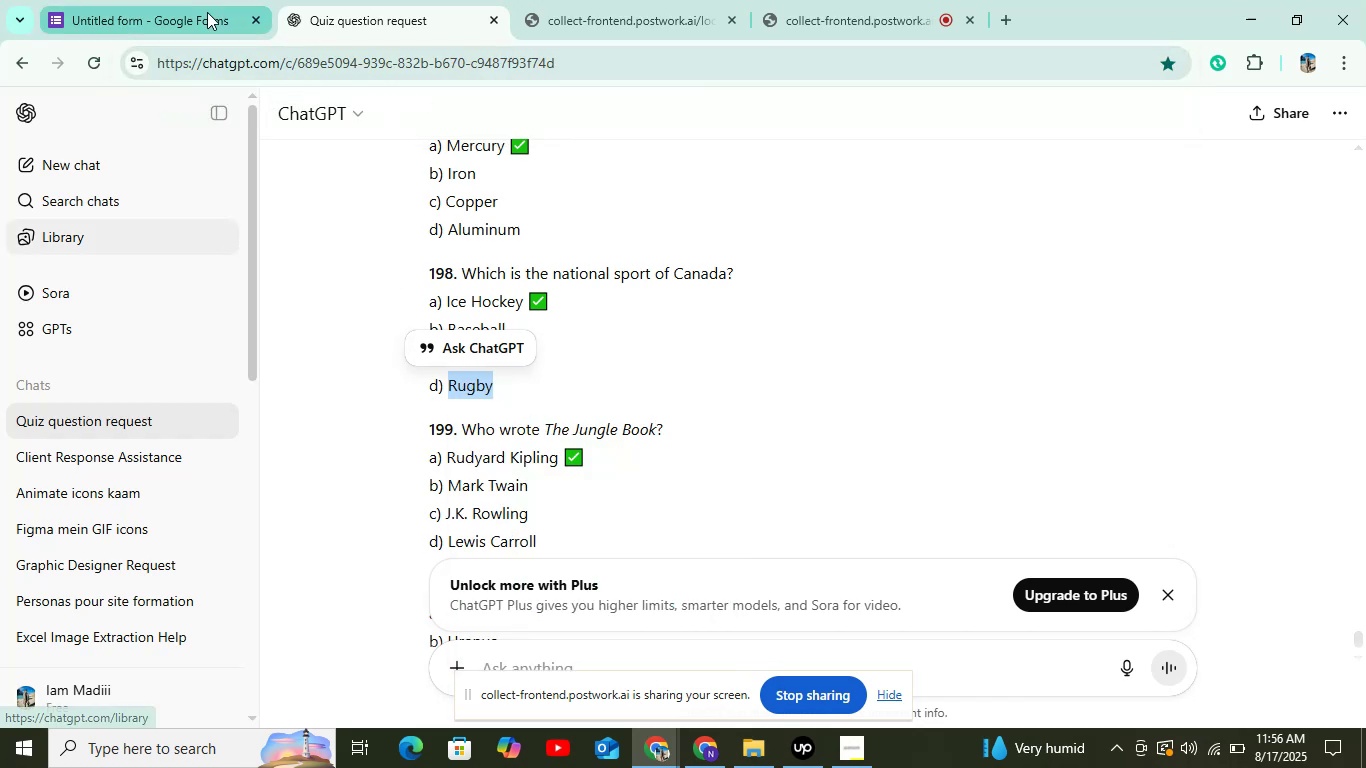 
left_click([207, 12])
 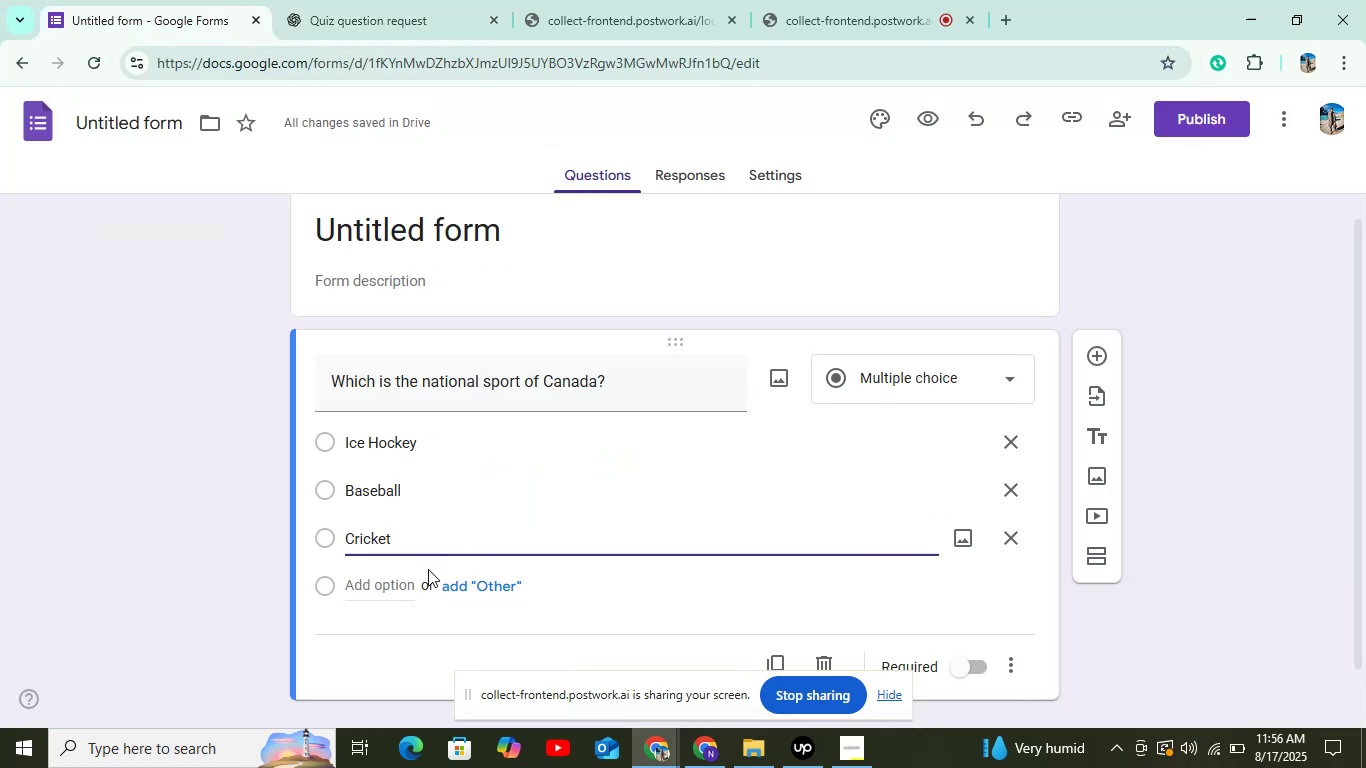 
left_click([393, 585])
 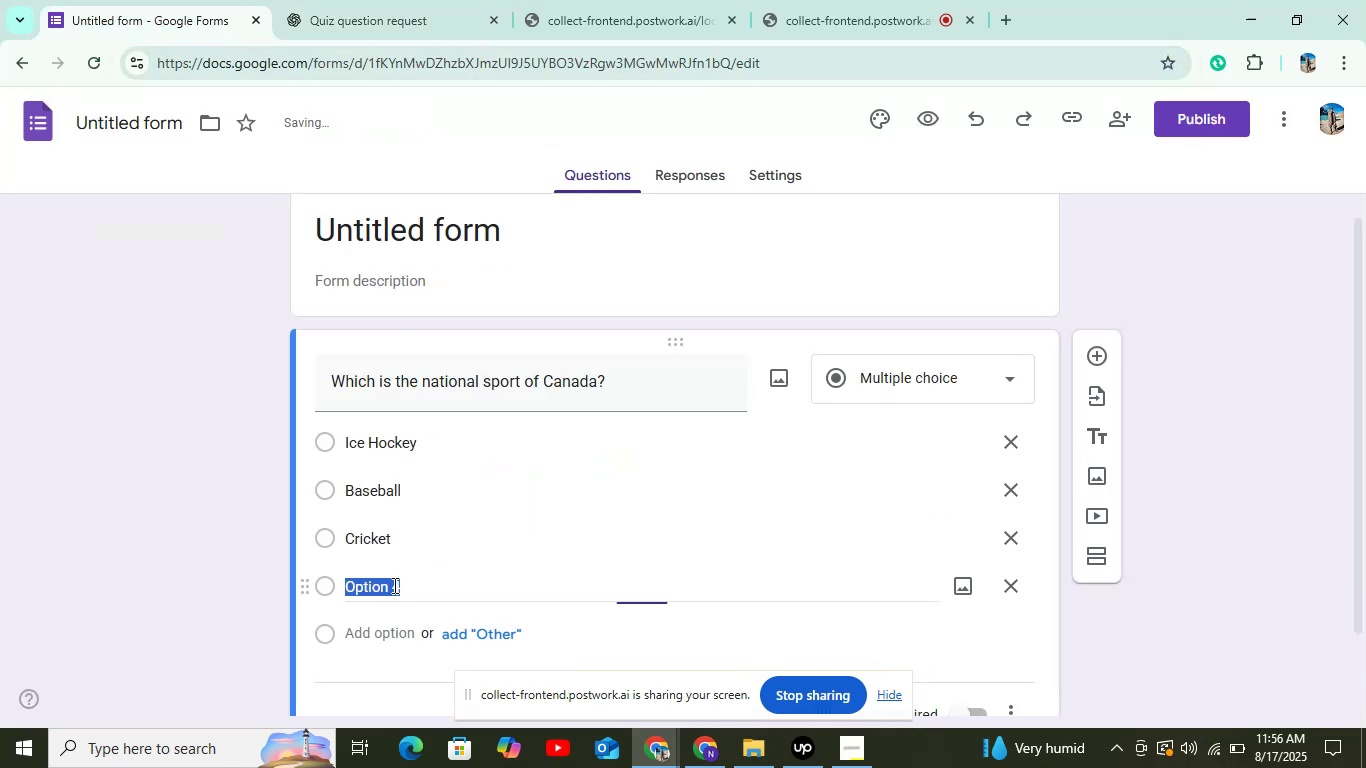 
right_click([393, 585])
 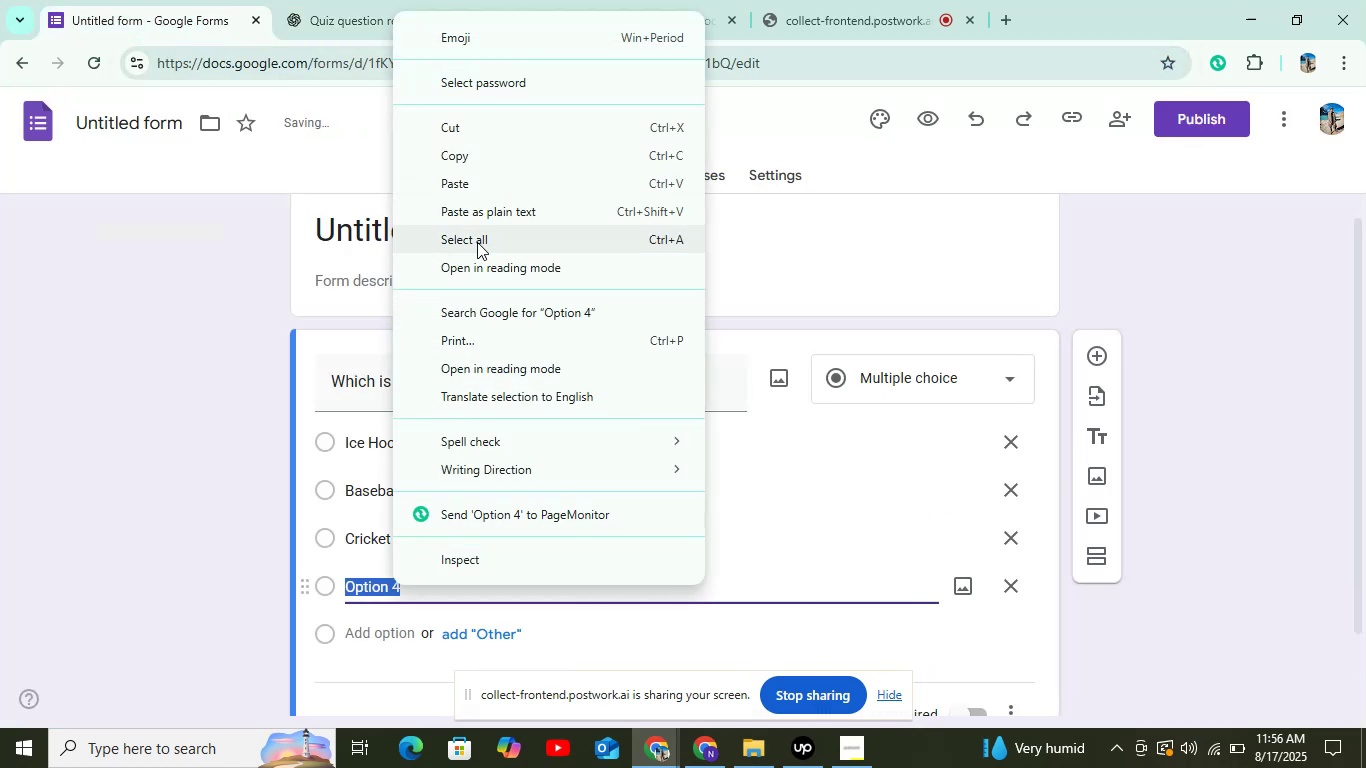 
left_click([477, 180])
 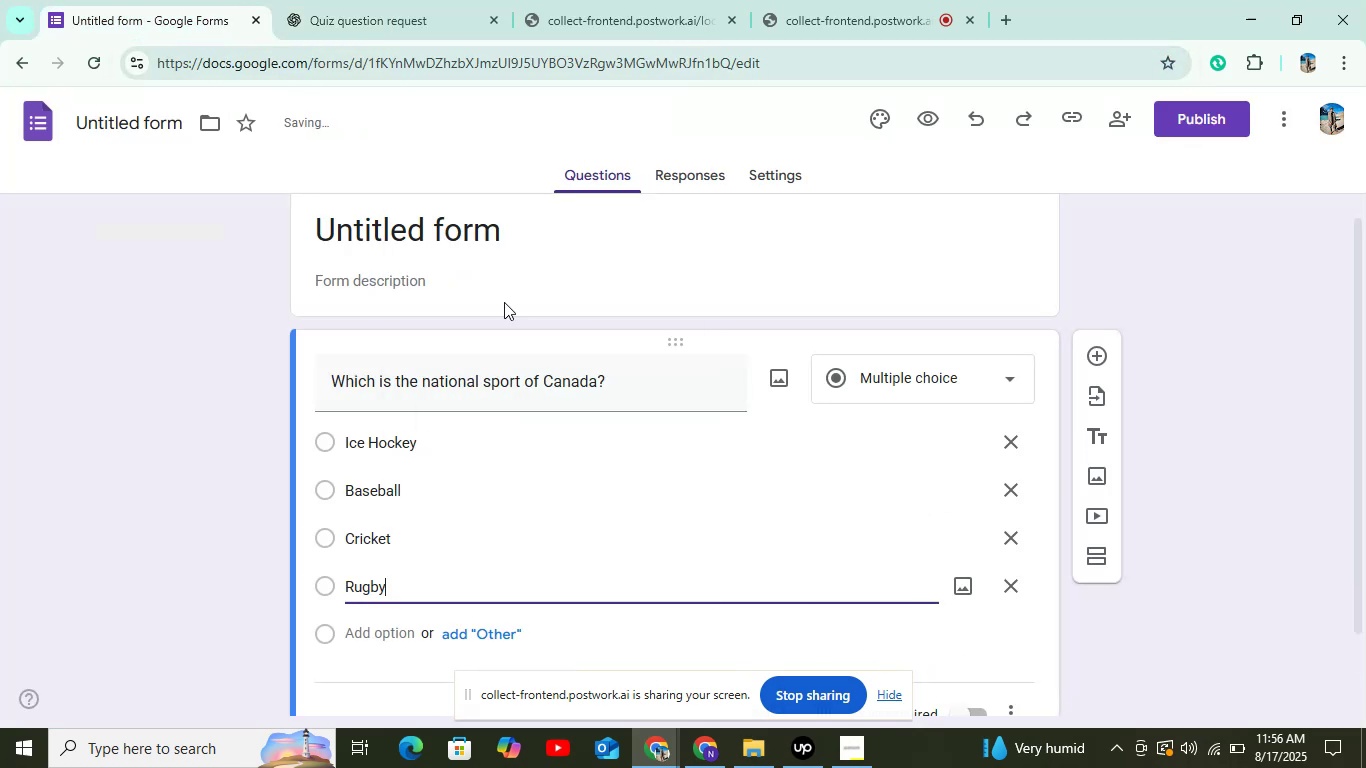 
scroll: coordinate [466, 449], scroll_direction: down, amount: 4.0
 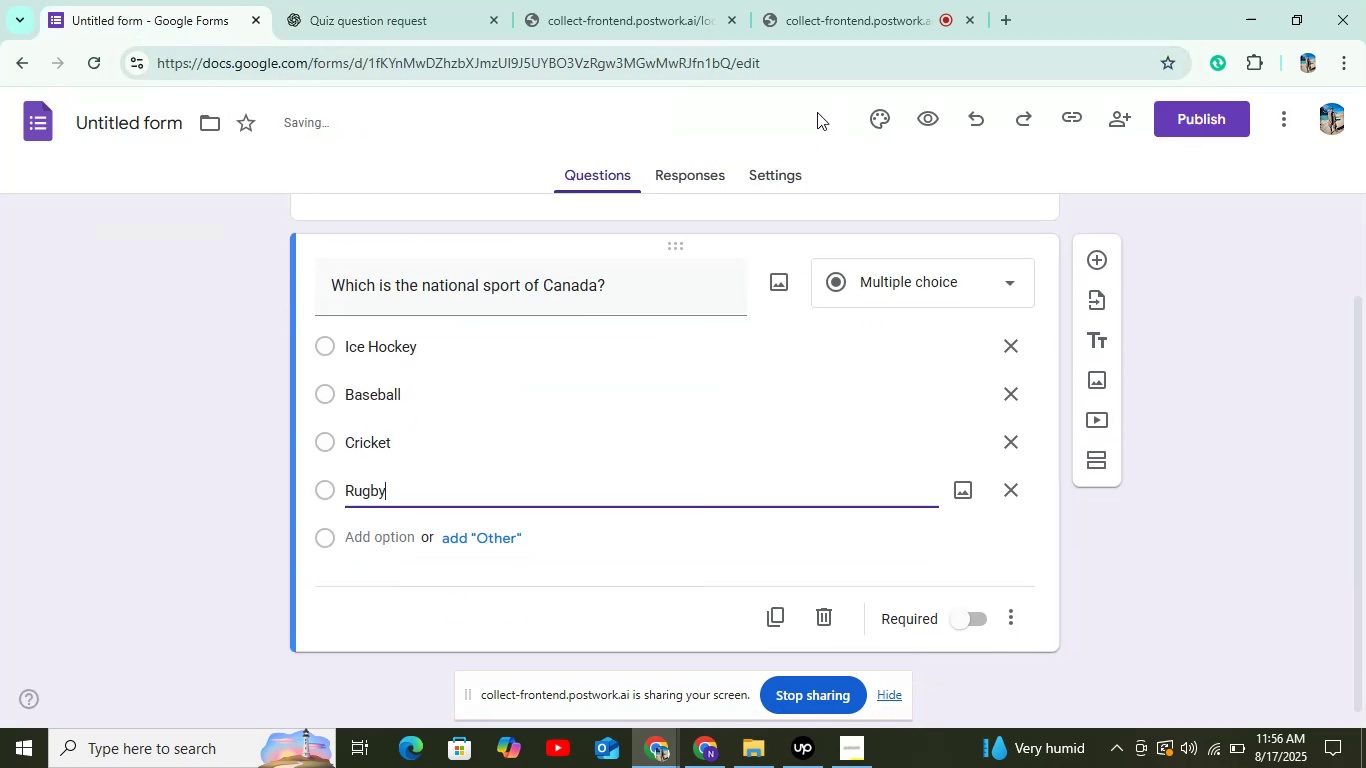 
left_click([800, 176])
 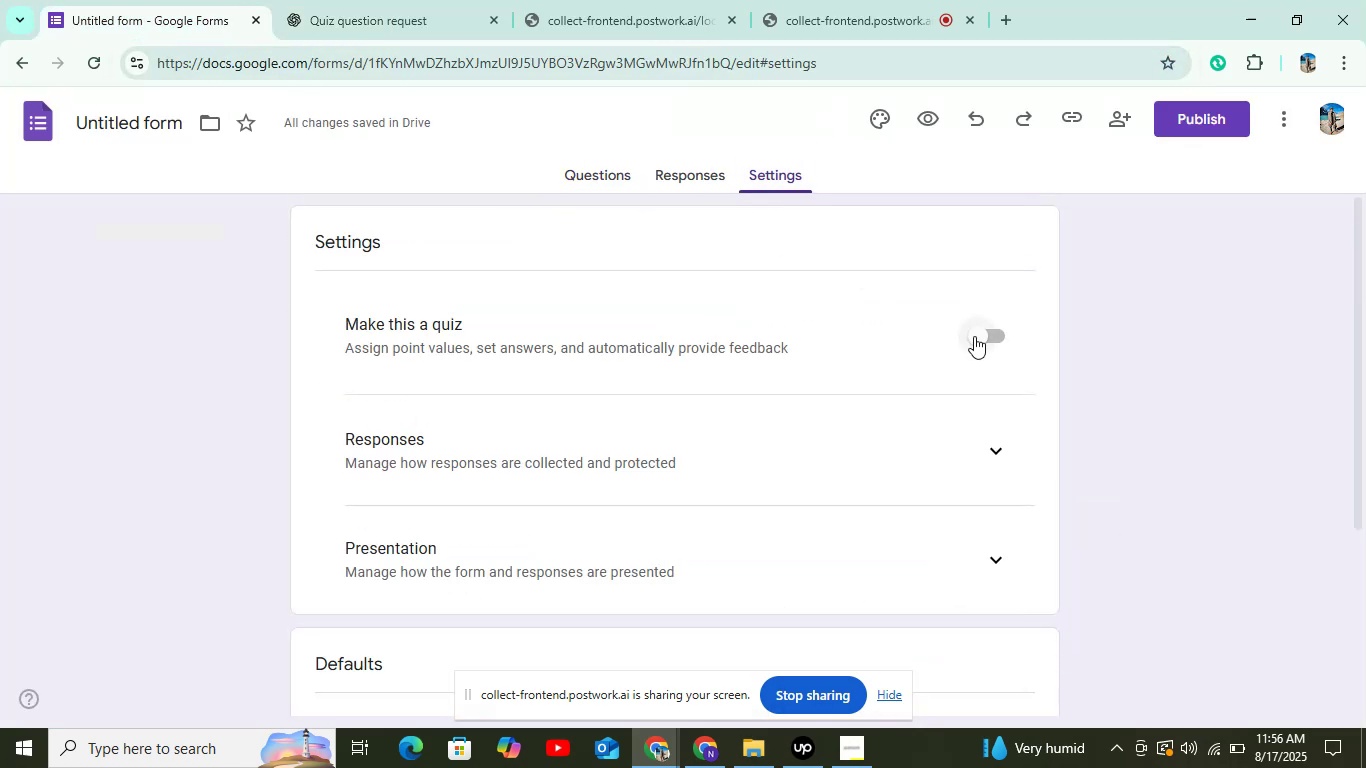 
left_click([974, 336])
 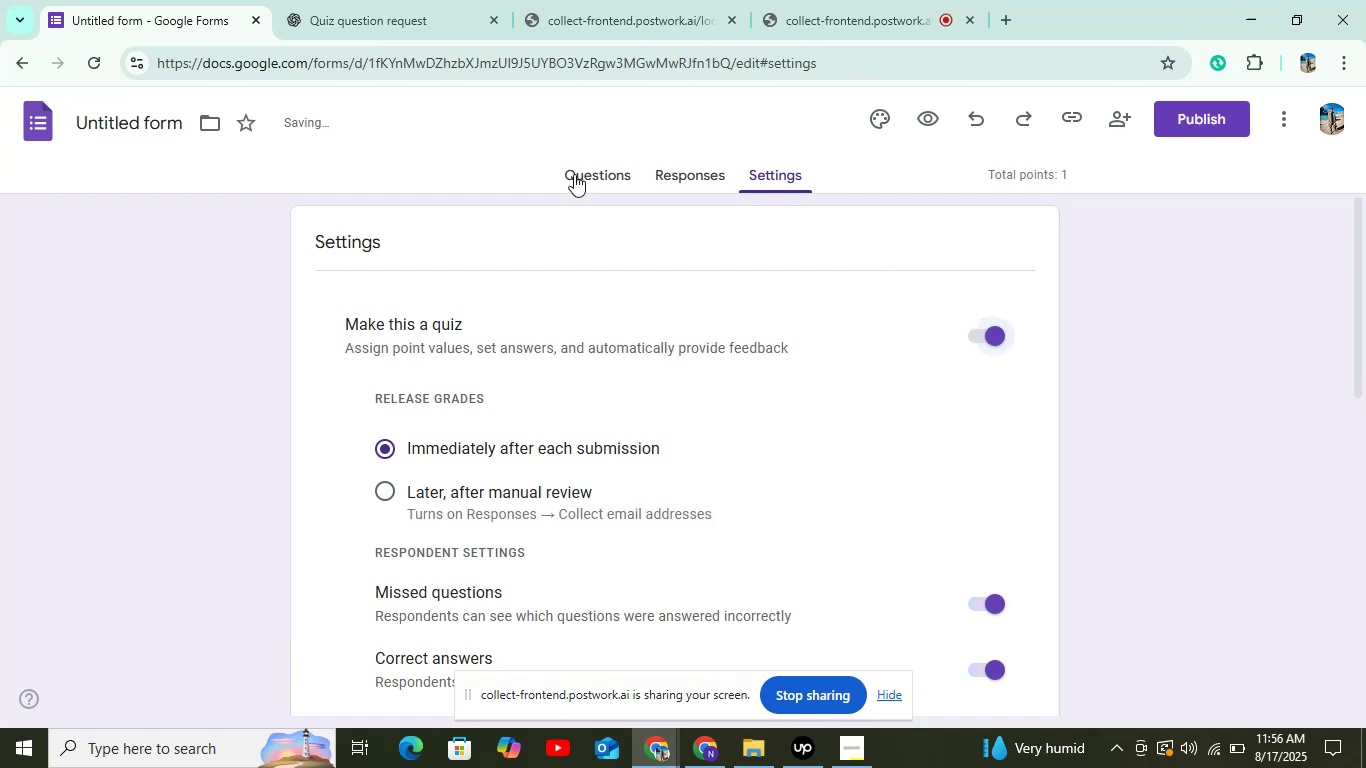 
left_click([568, 164])
 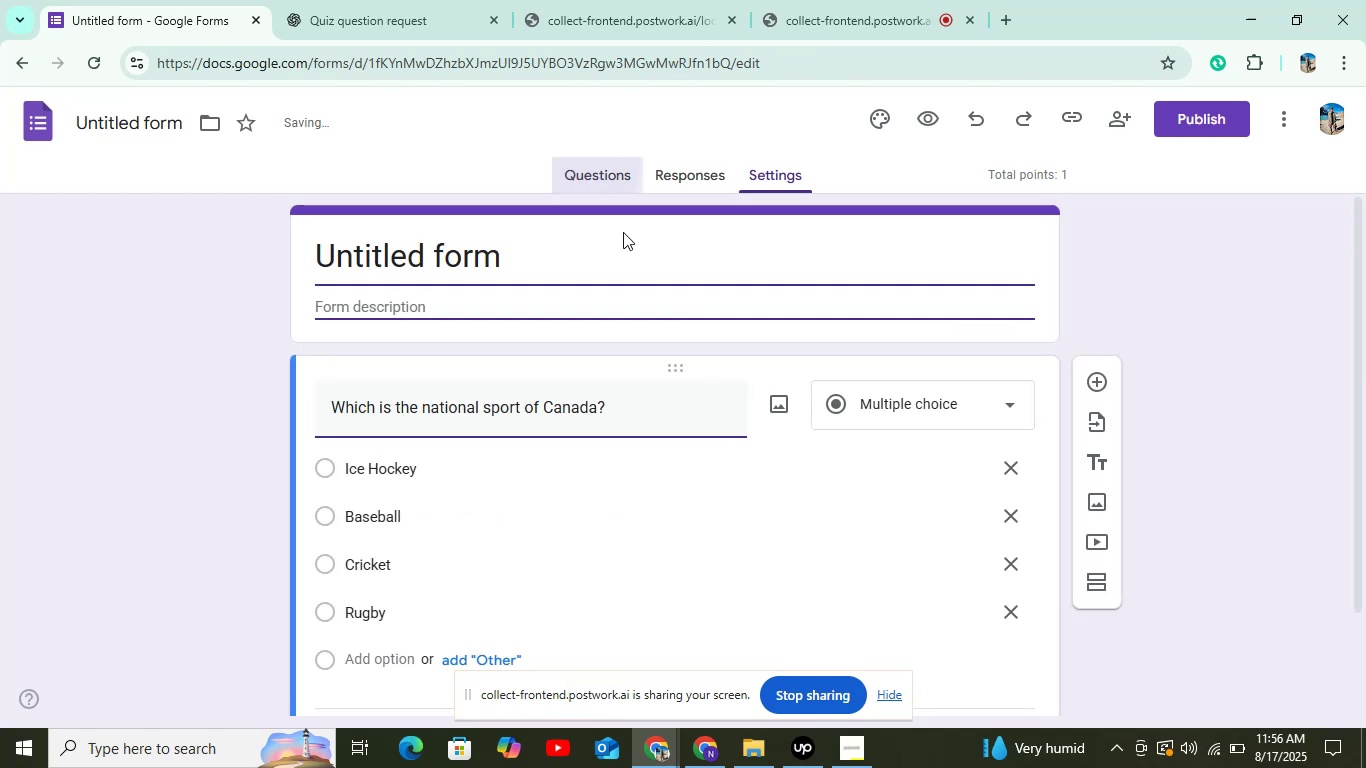 
scroll: coordinate [585, 403], scroll_direction: down, amount: 5.0
 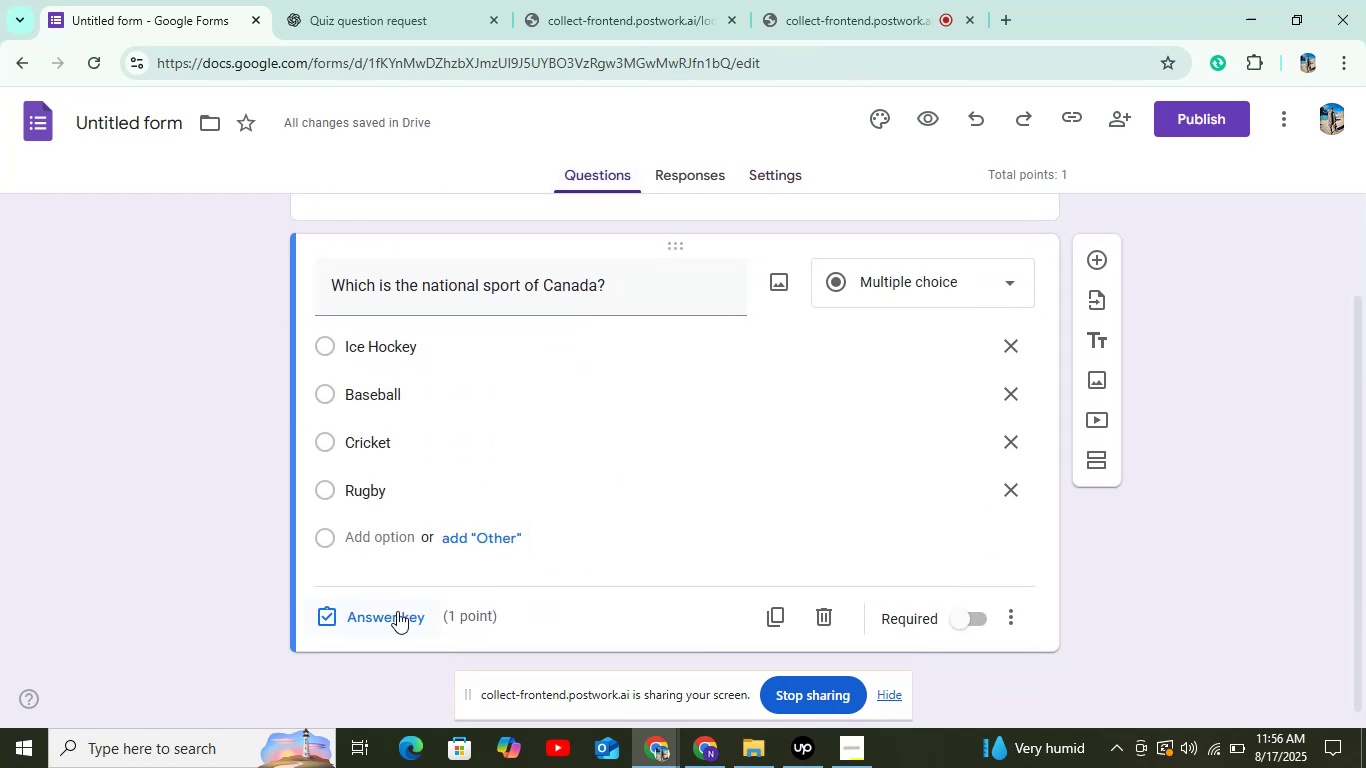 
left_click([397, 614])
 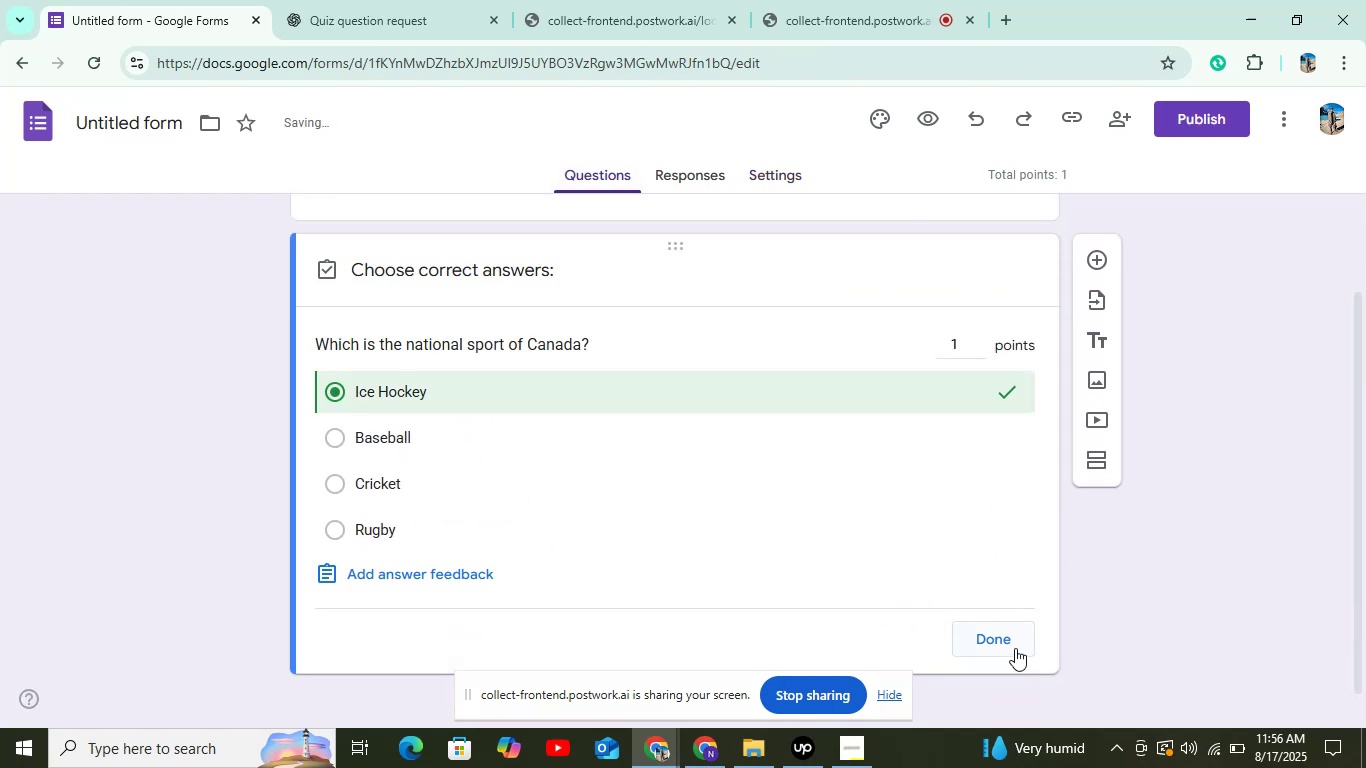 
scroll: coordinate [990, 592], scroll_direction: down, amount: 5.0
 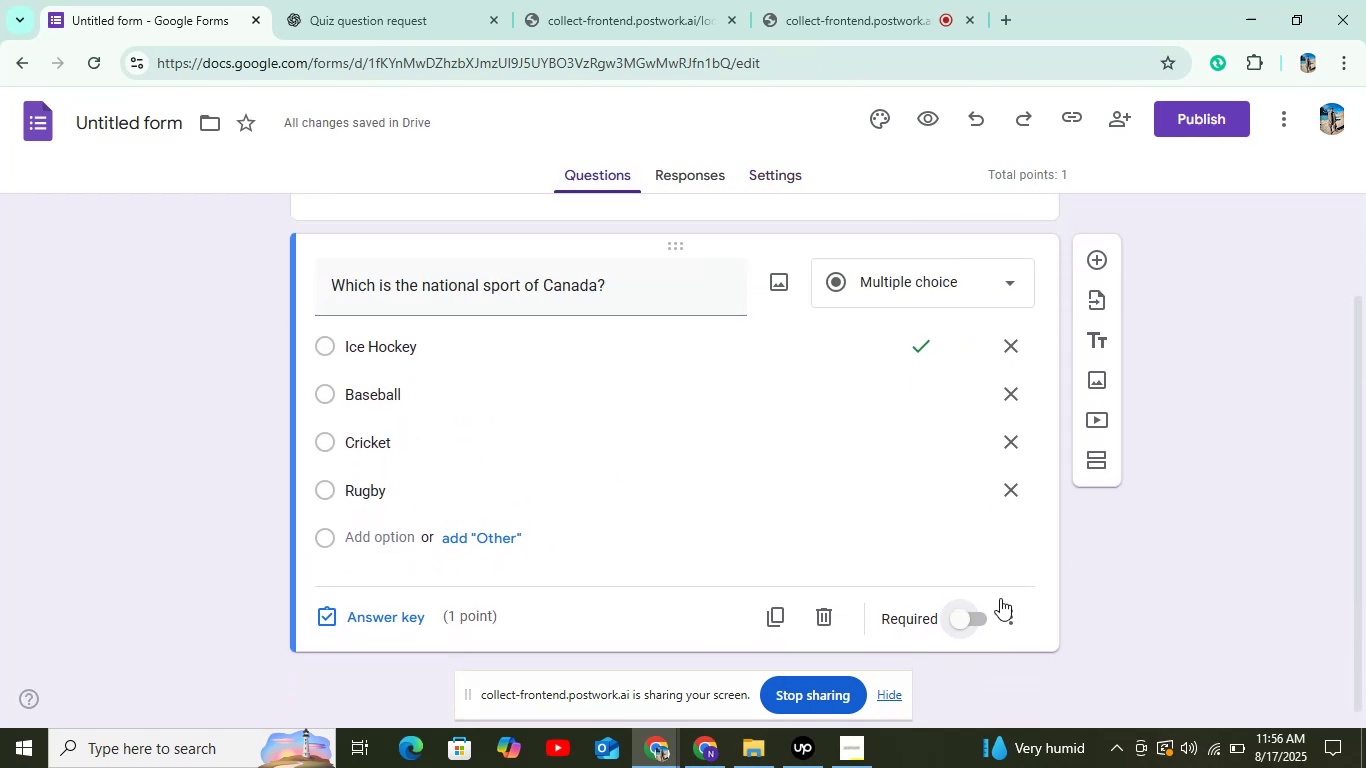 
left_click([974, 625])
 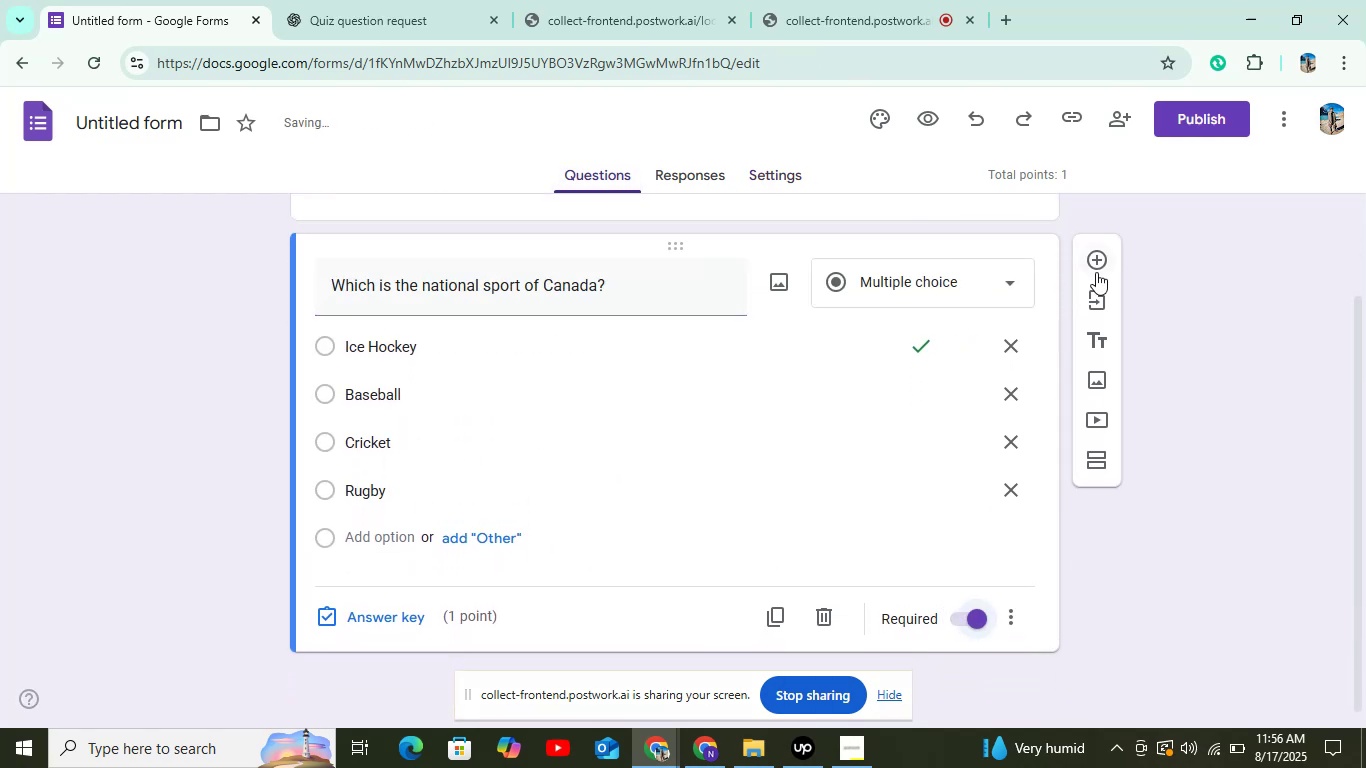 
left_click([1100, 263])
 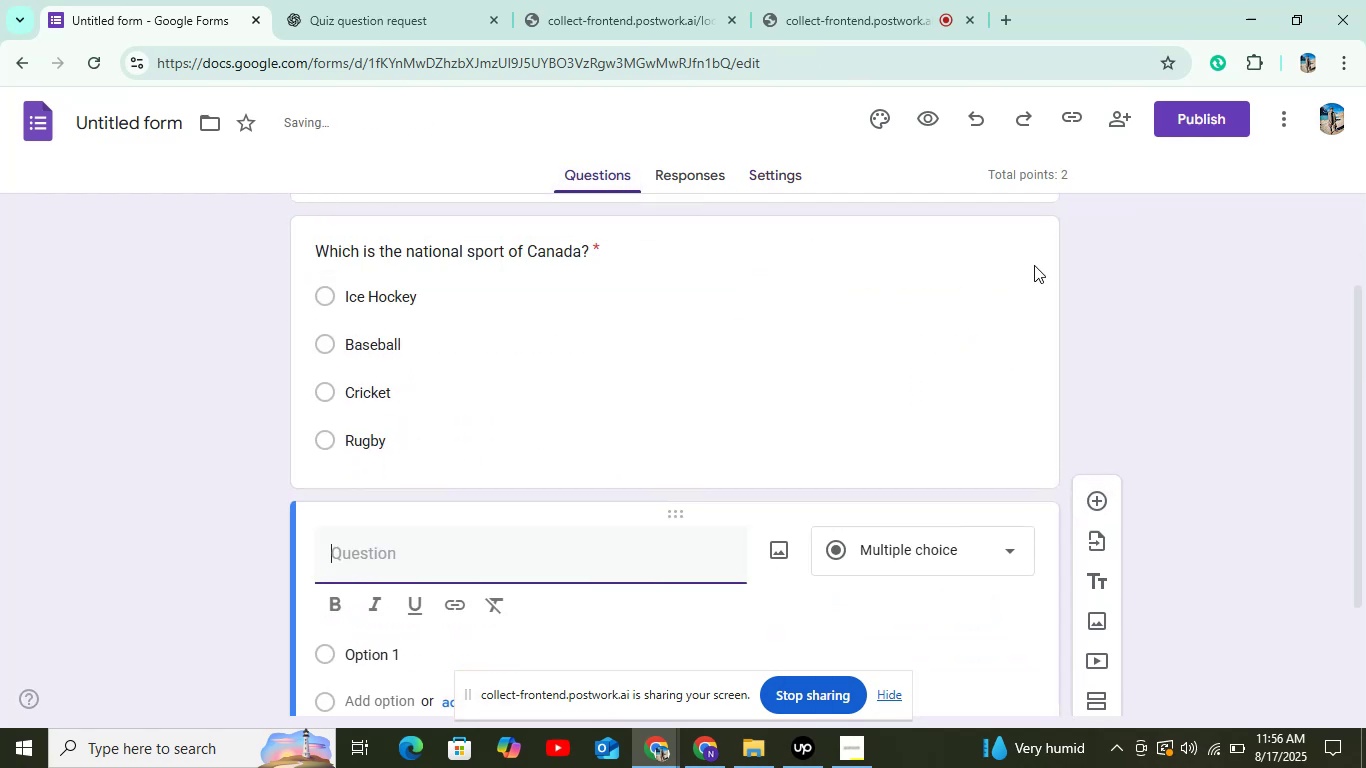 
scroll: coordinate [606, 304], scroll_direction: down, amount: 4.0
 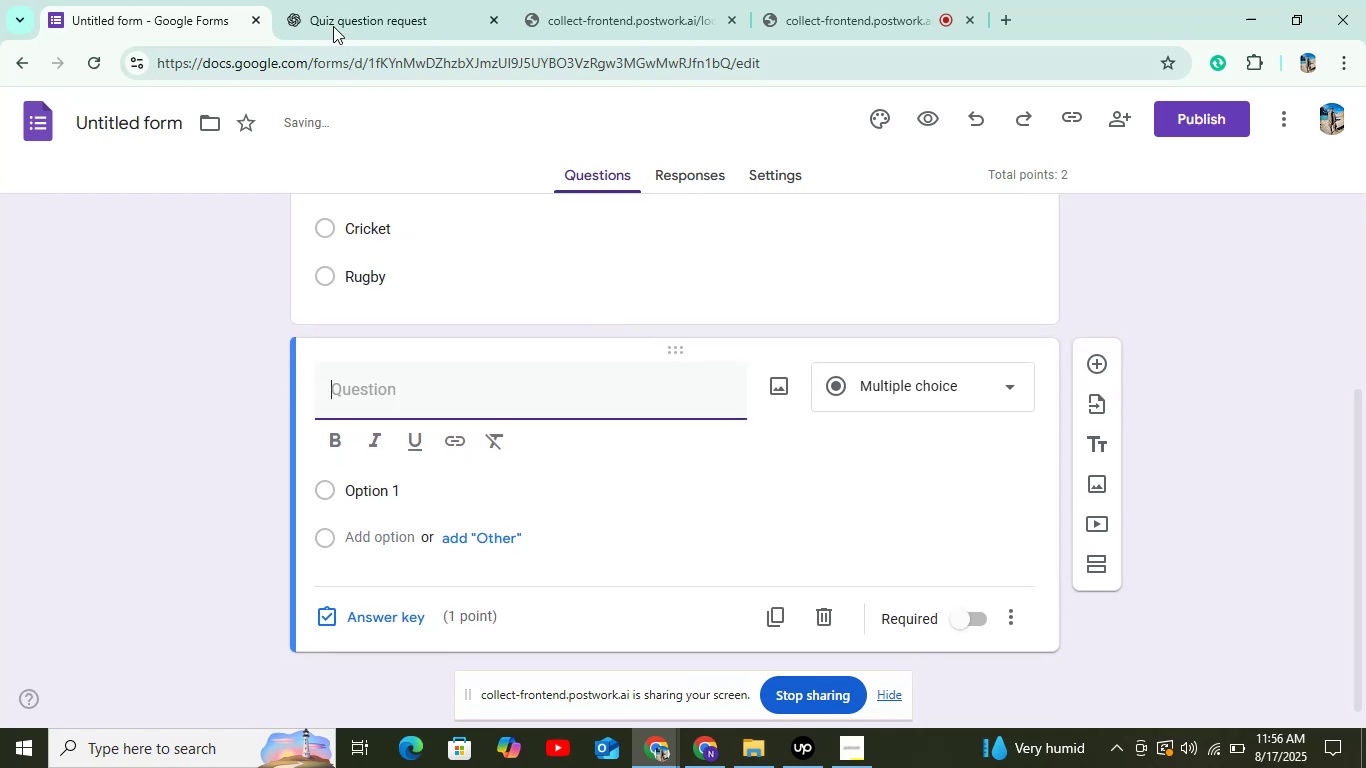 
left_click([336, 11])
 